 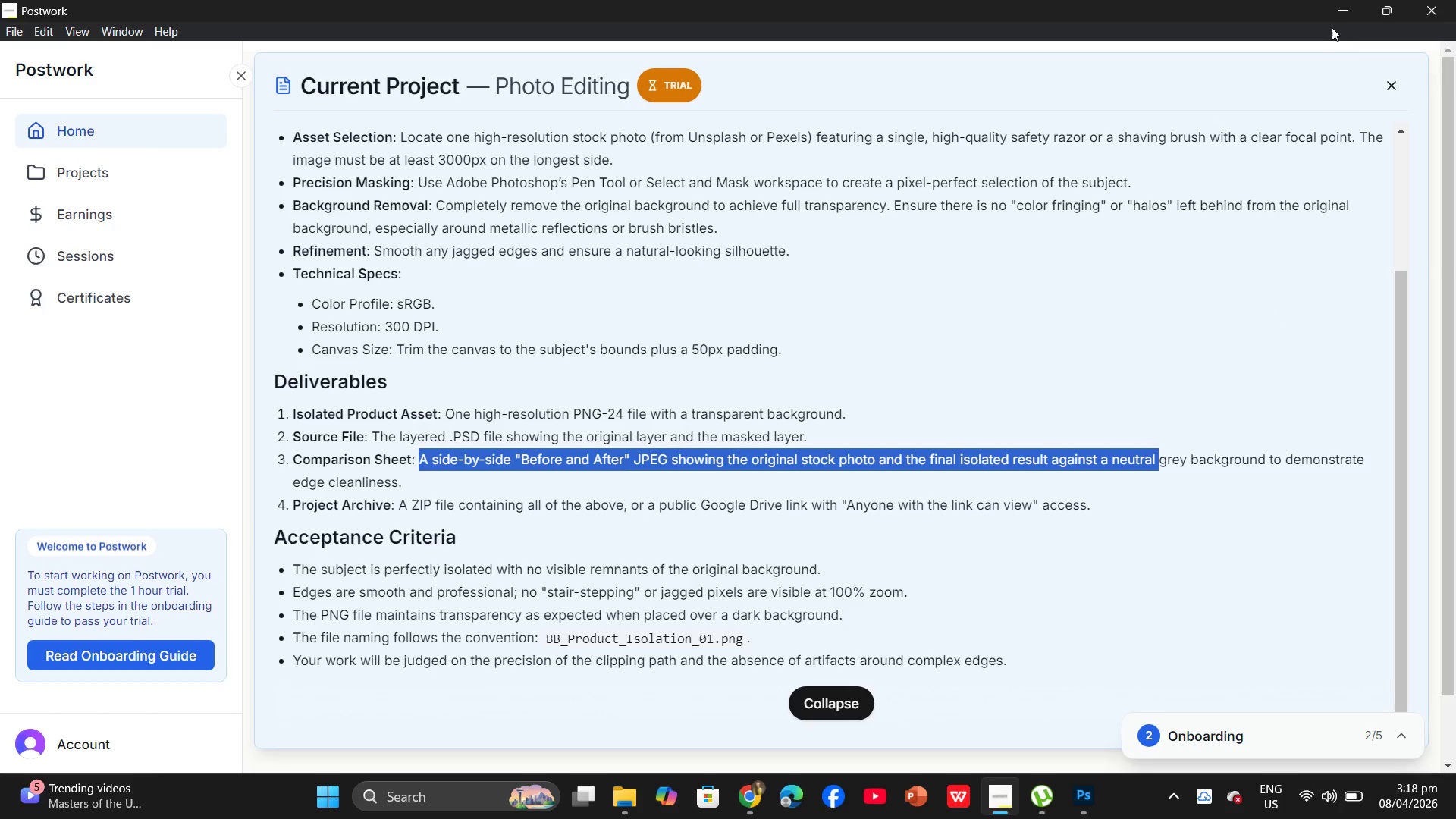 
key(Control+Minus)
 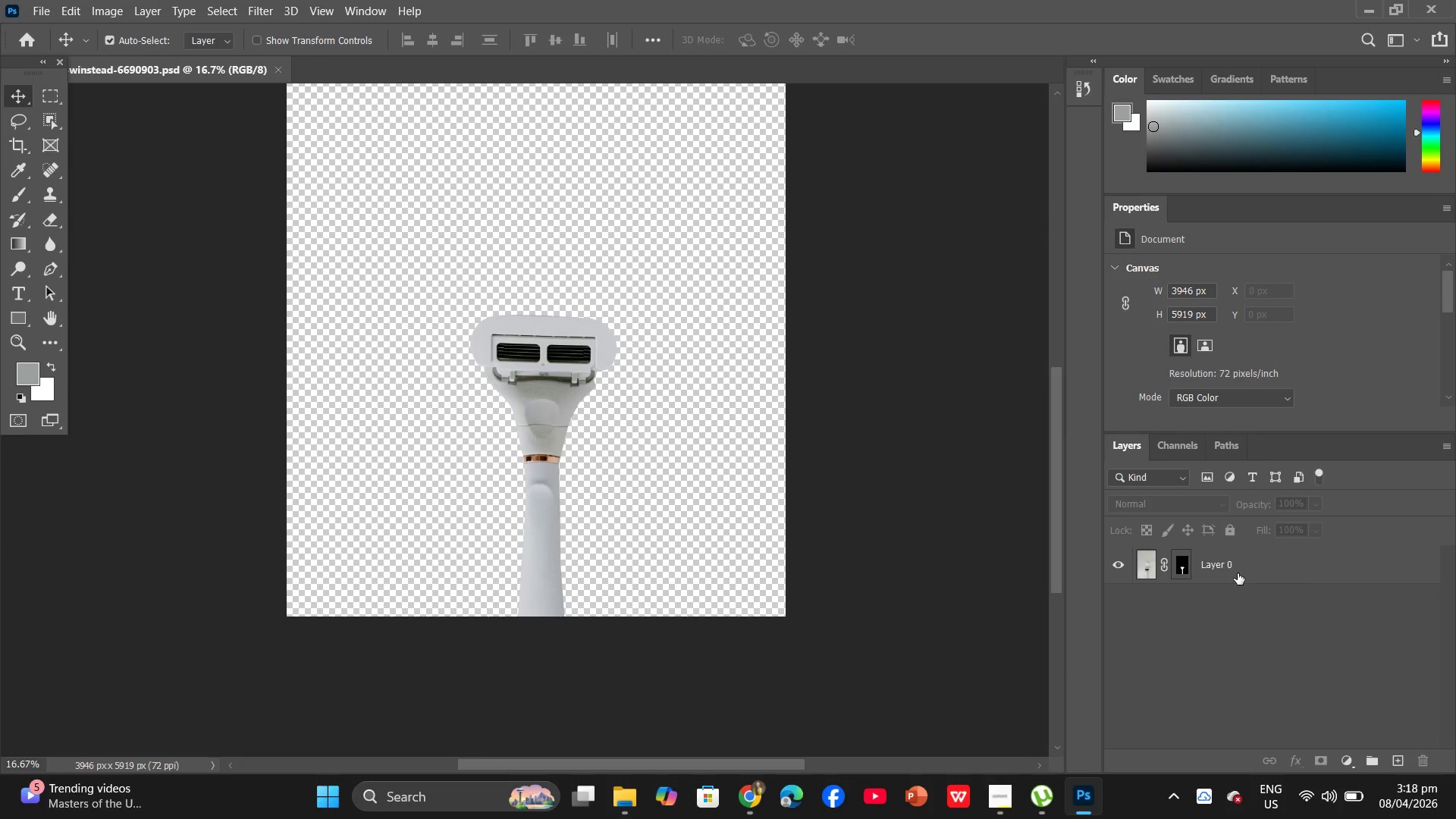 
left_click([1253, 565])
 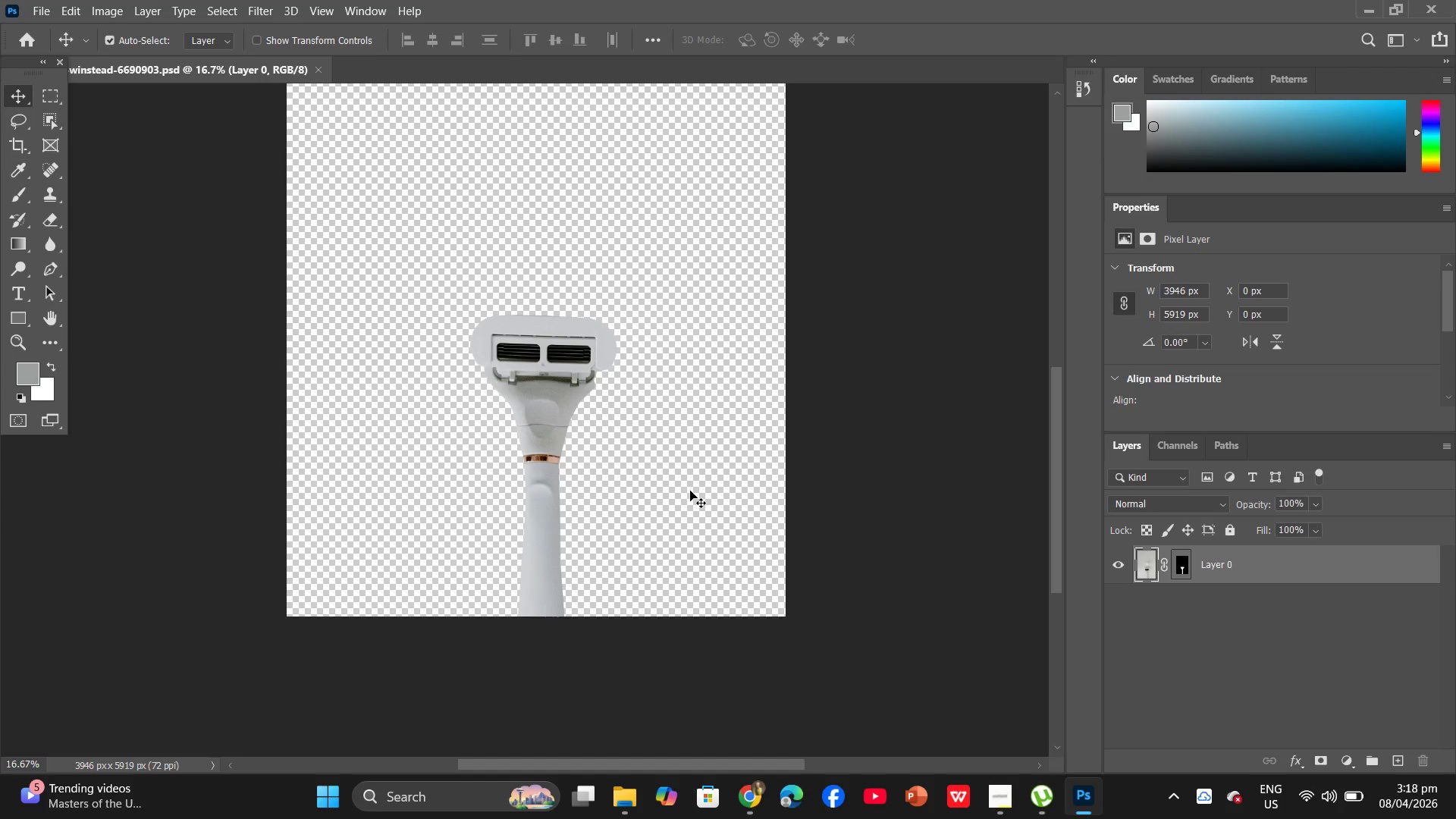 
scroll: coordinate [649, 473], scroll_direction: up, amount: 11.0
 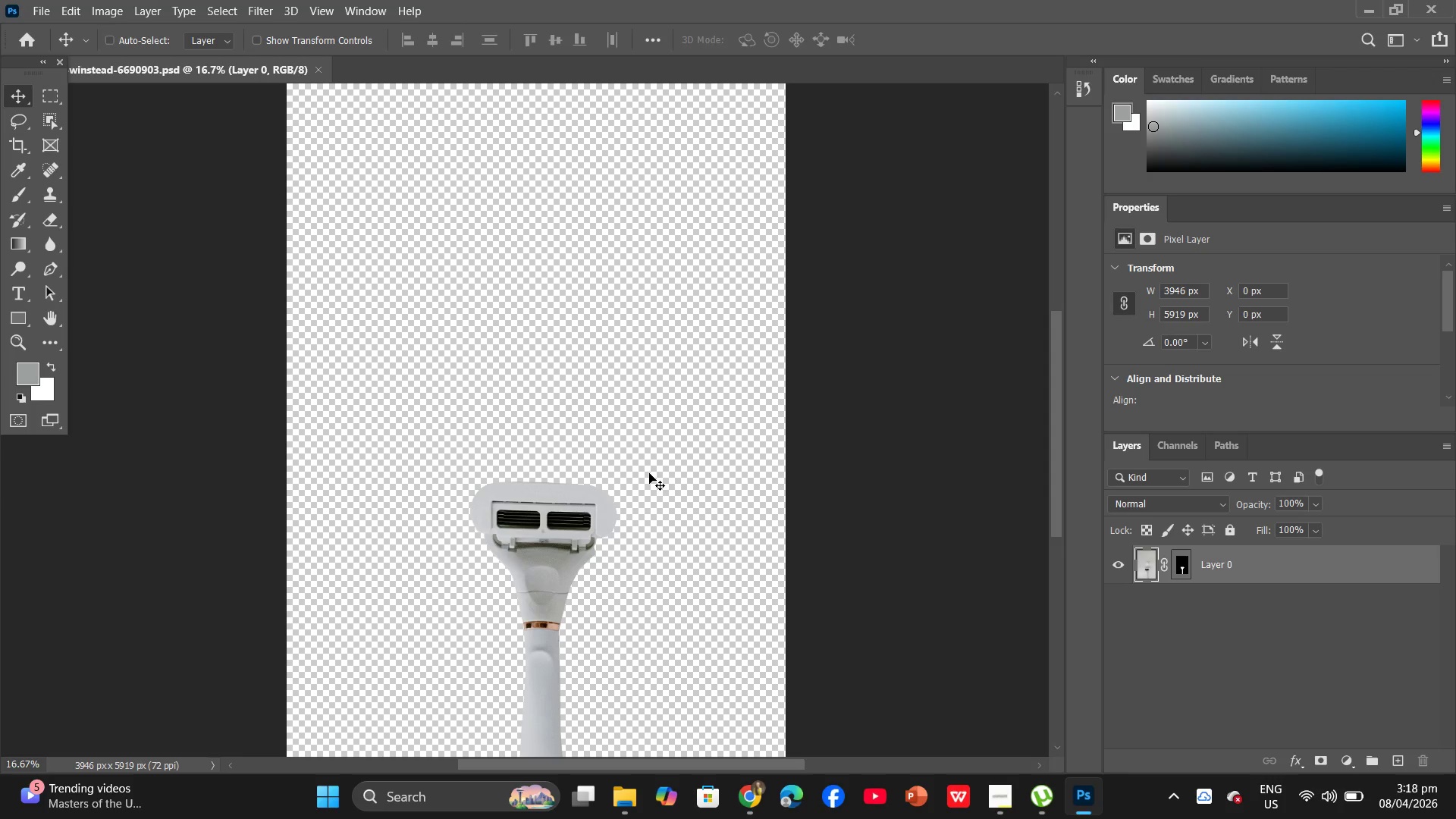 
key(Control+T)
 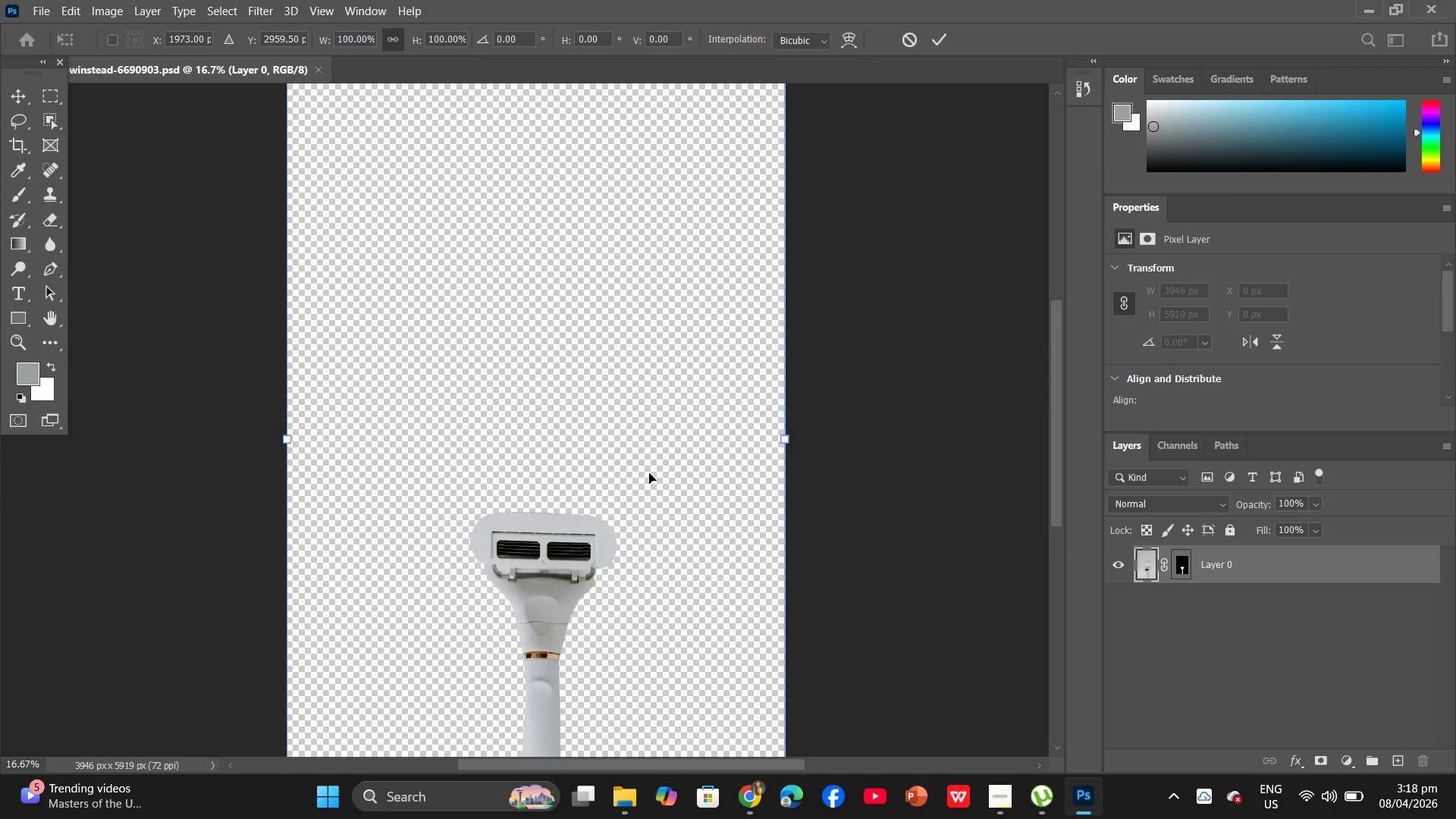 
hold_key(key=ControlLeft, duration=0.33)
 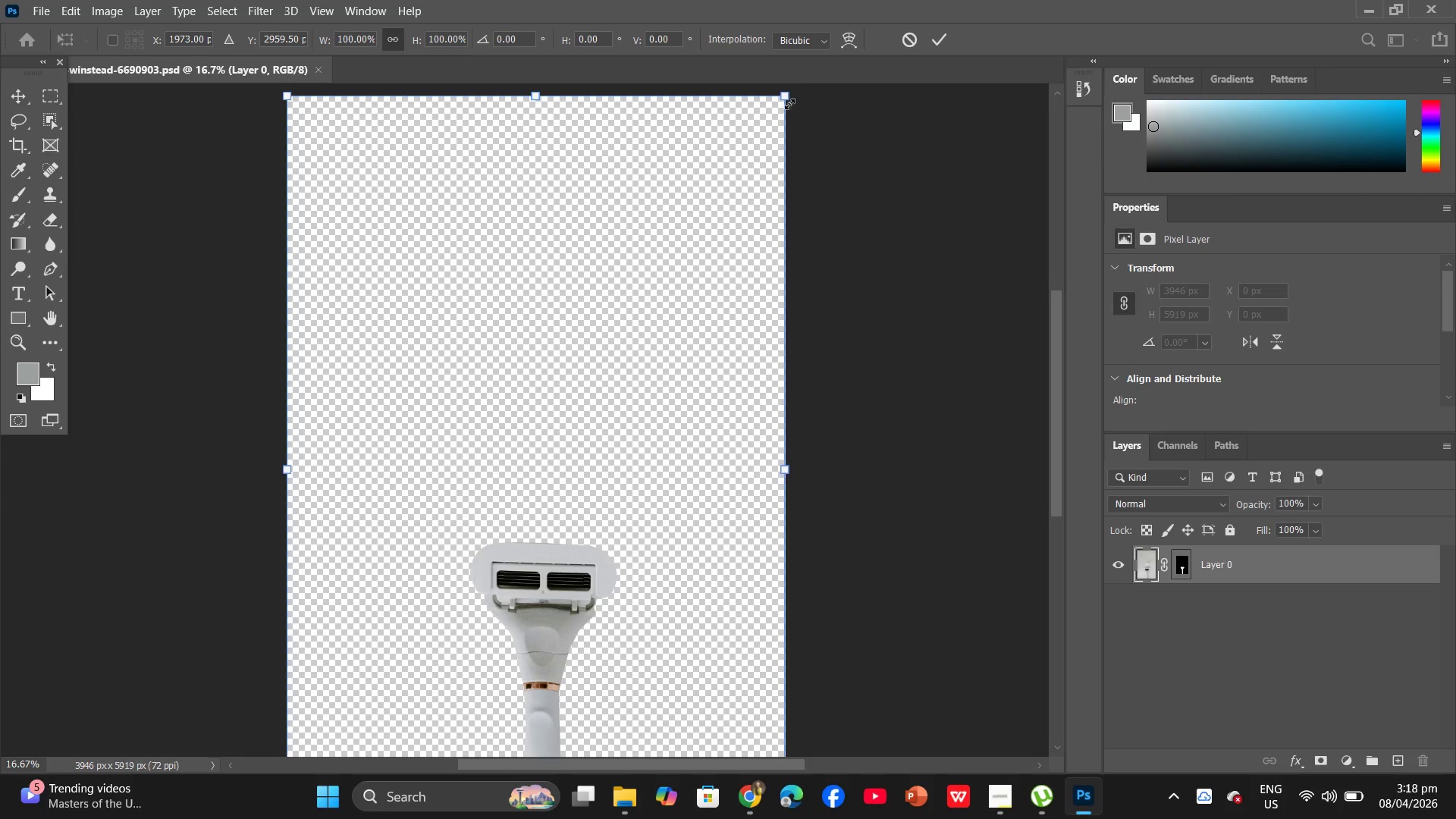 
scroll: coordinate [649, 473], scroll_direction: up, amount: 4.0
 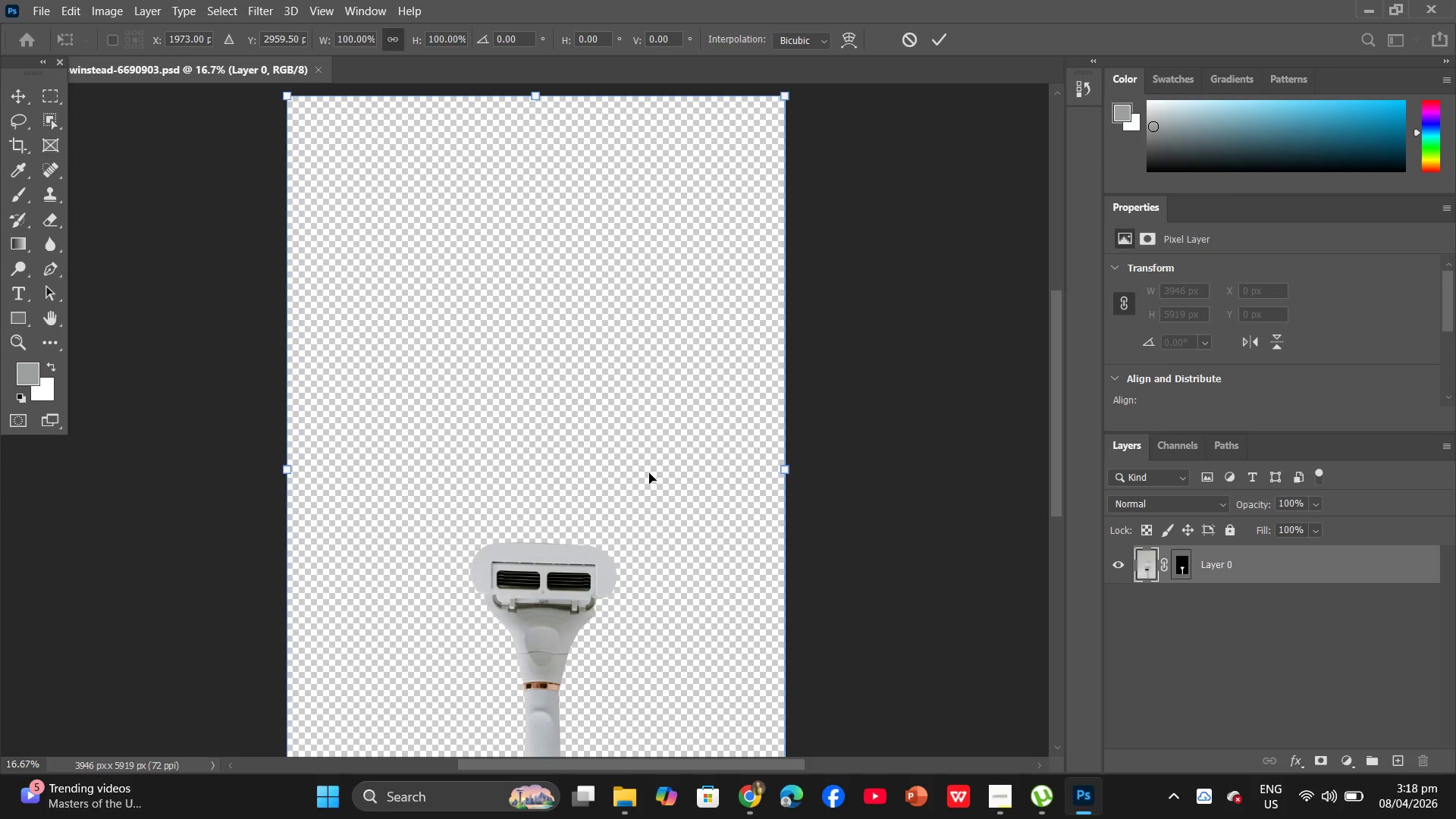 
left_click_drag(start_coordinate=[788, 101], to_coordinate=[517, 491])
 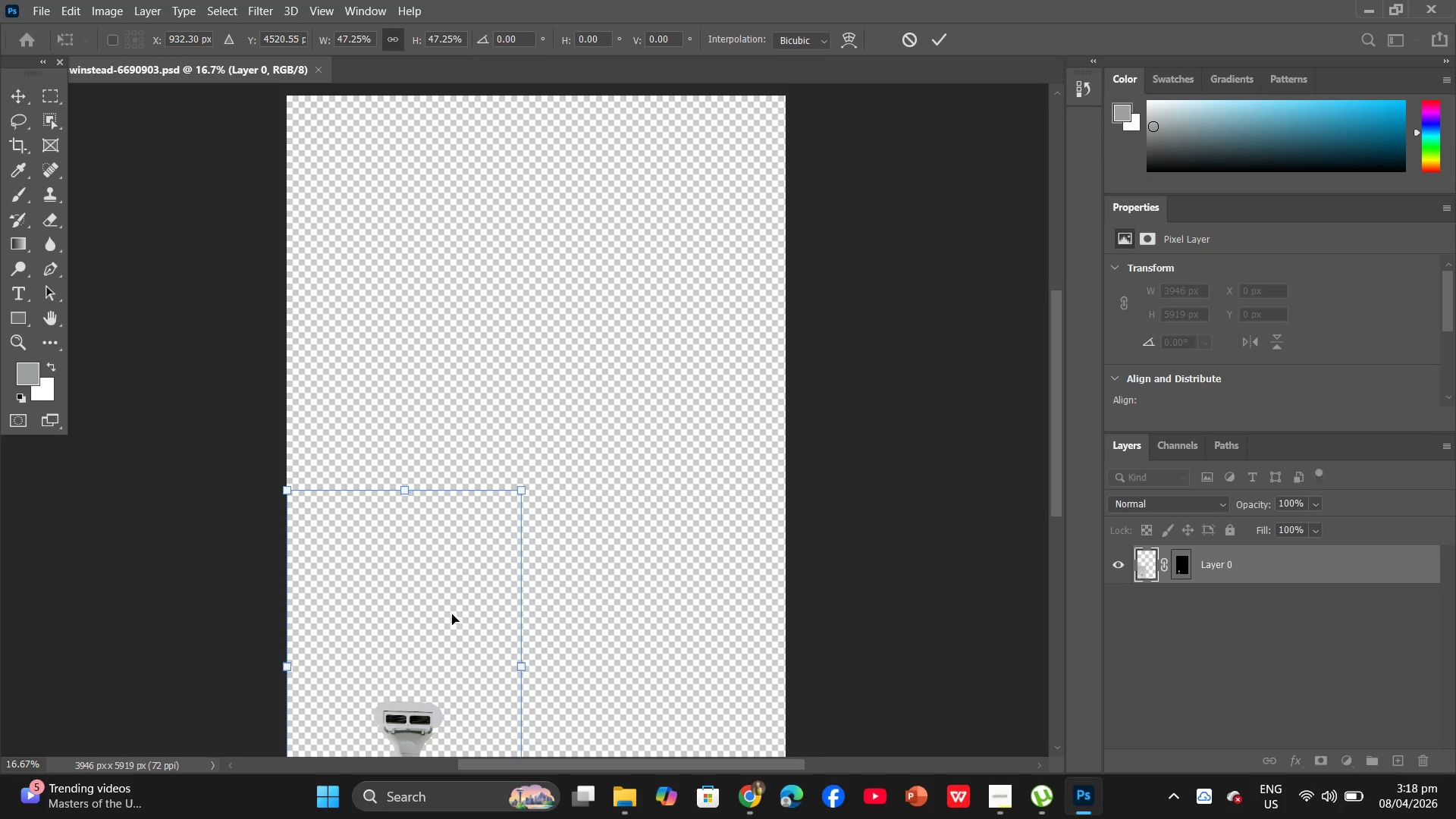 
left_click_drag(start_coordinate=[449, 614], to_coordinate=[698, 381])
 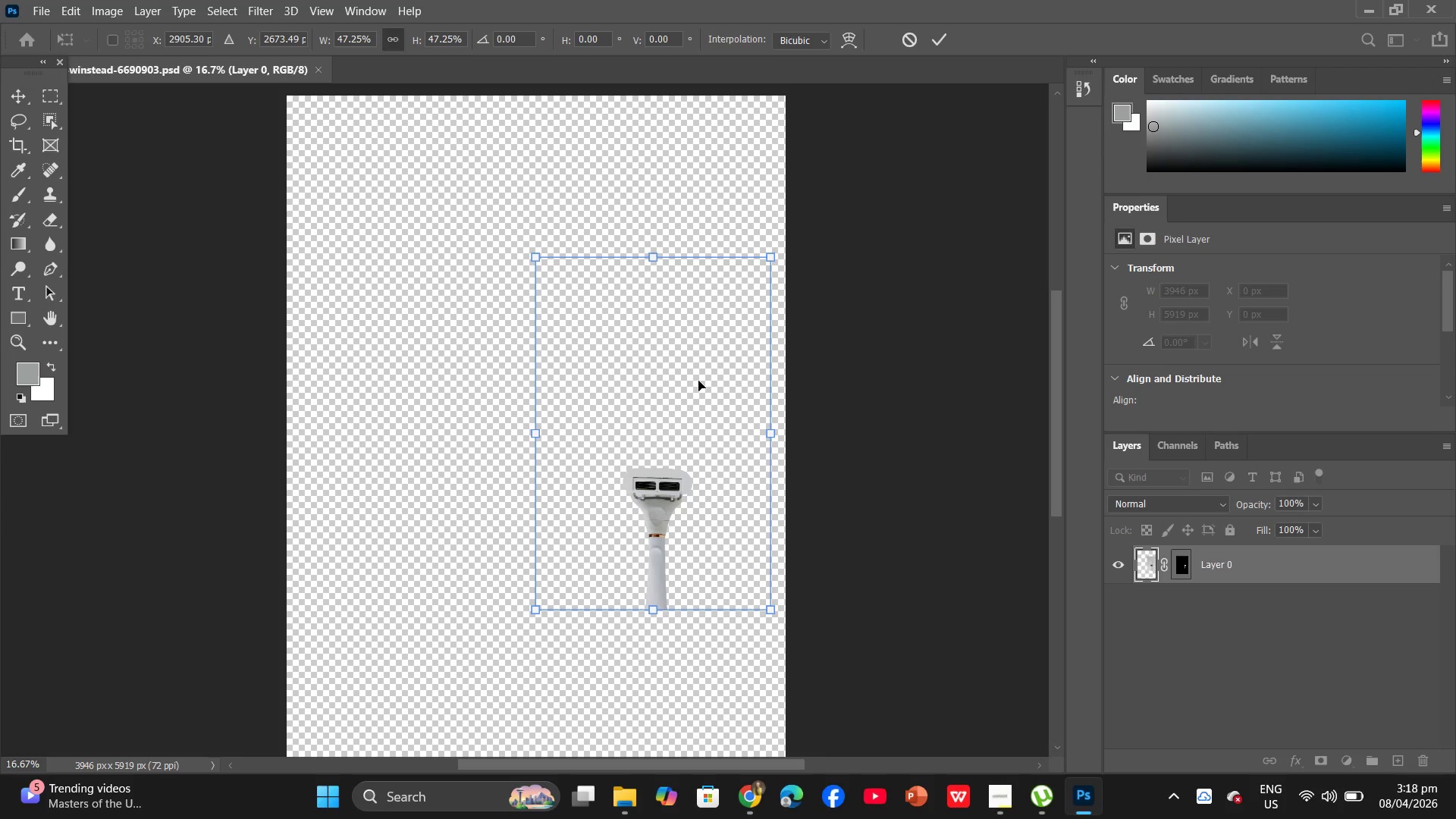 
key(Enter)
 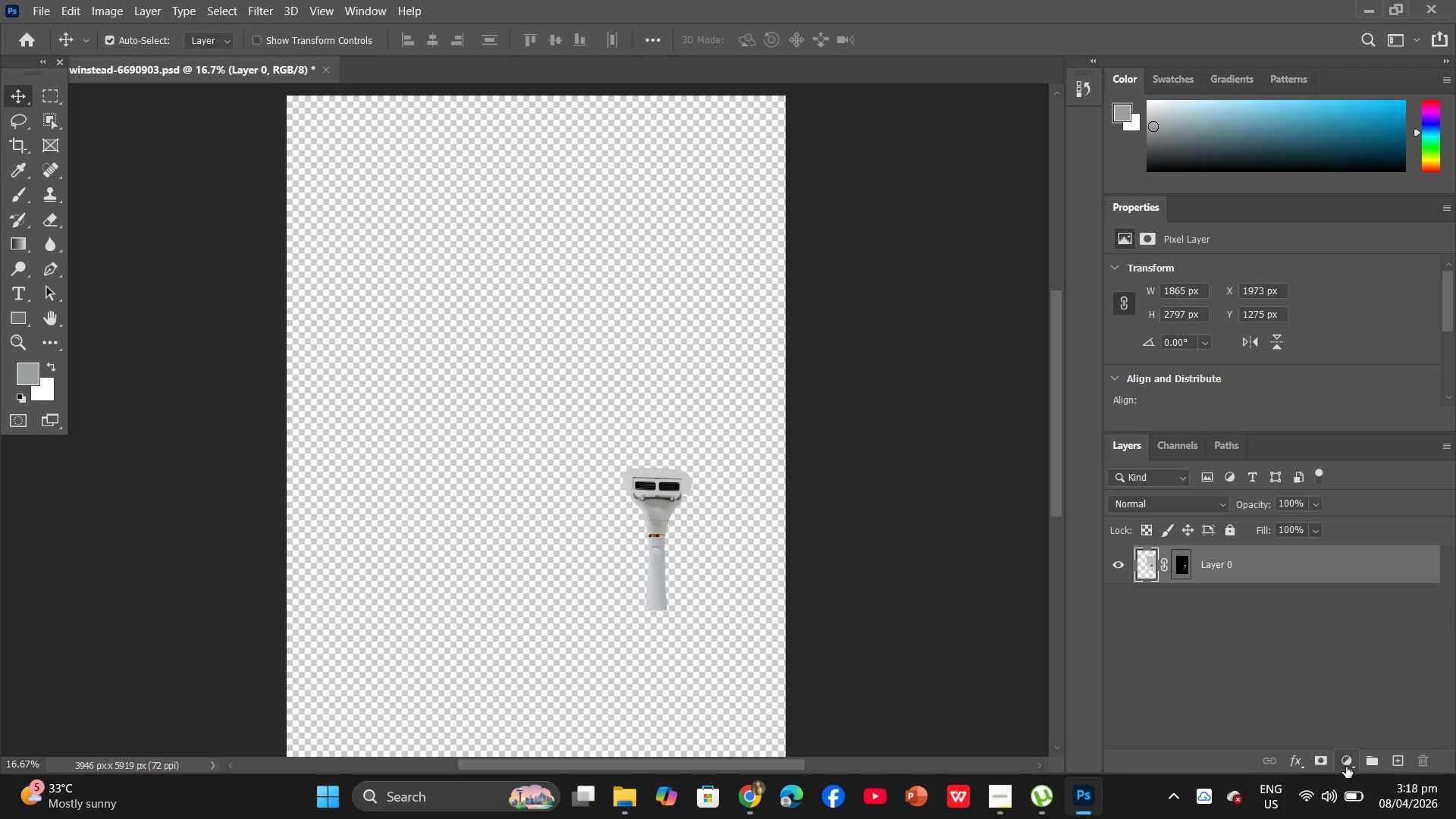 
left_click([1350, 764])
 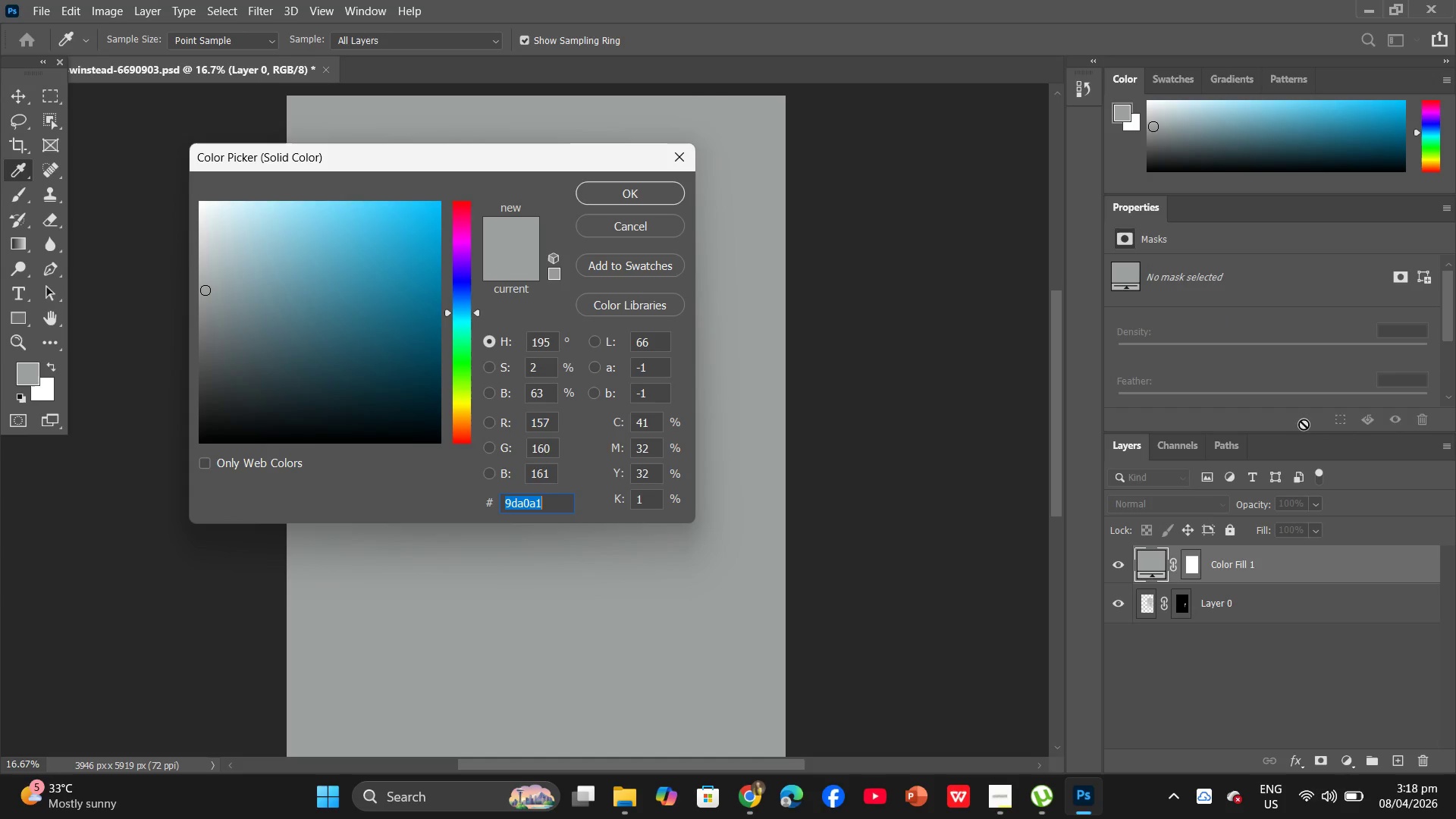 
left_click_drag(start_coordinate=[369, 290], to_coordinate=[0, 106])
 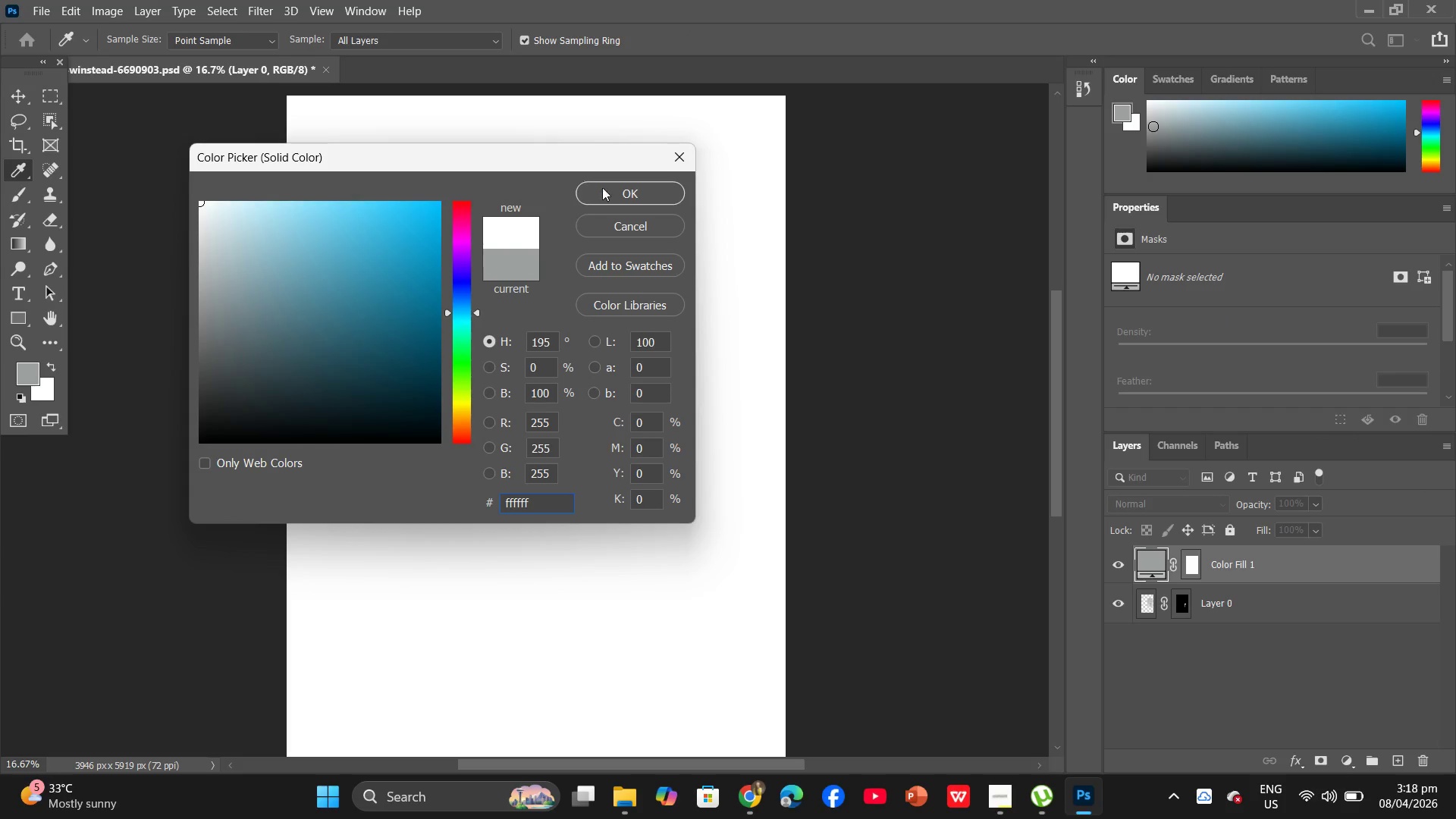 
left_click([605, 189])
 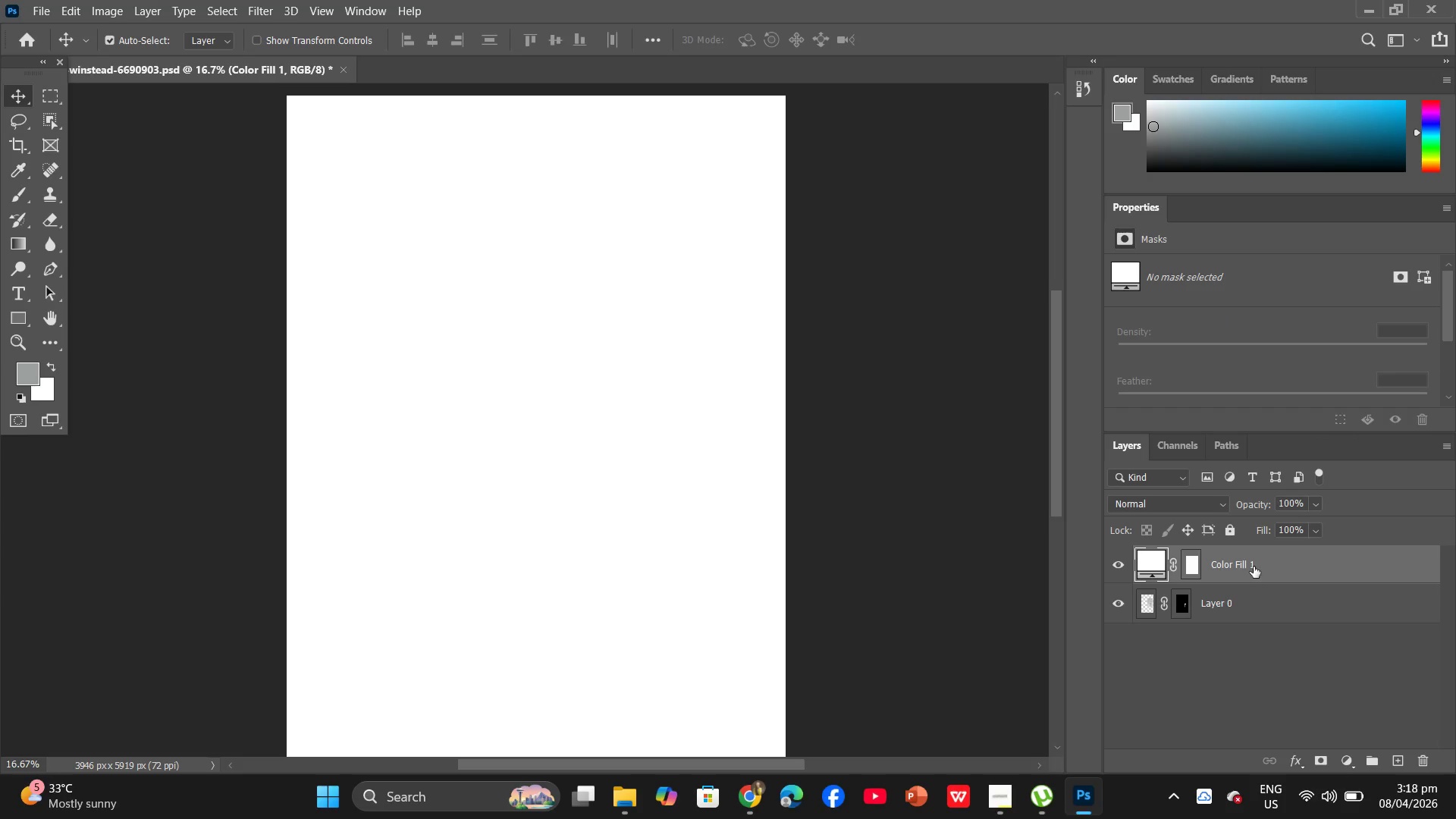 
left_click_drag(start_coordinate=[1257, 559], to_coordinate=[1270, 650])
 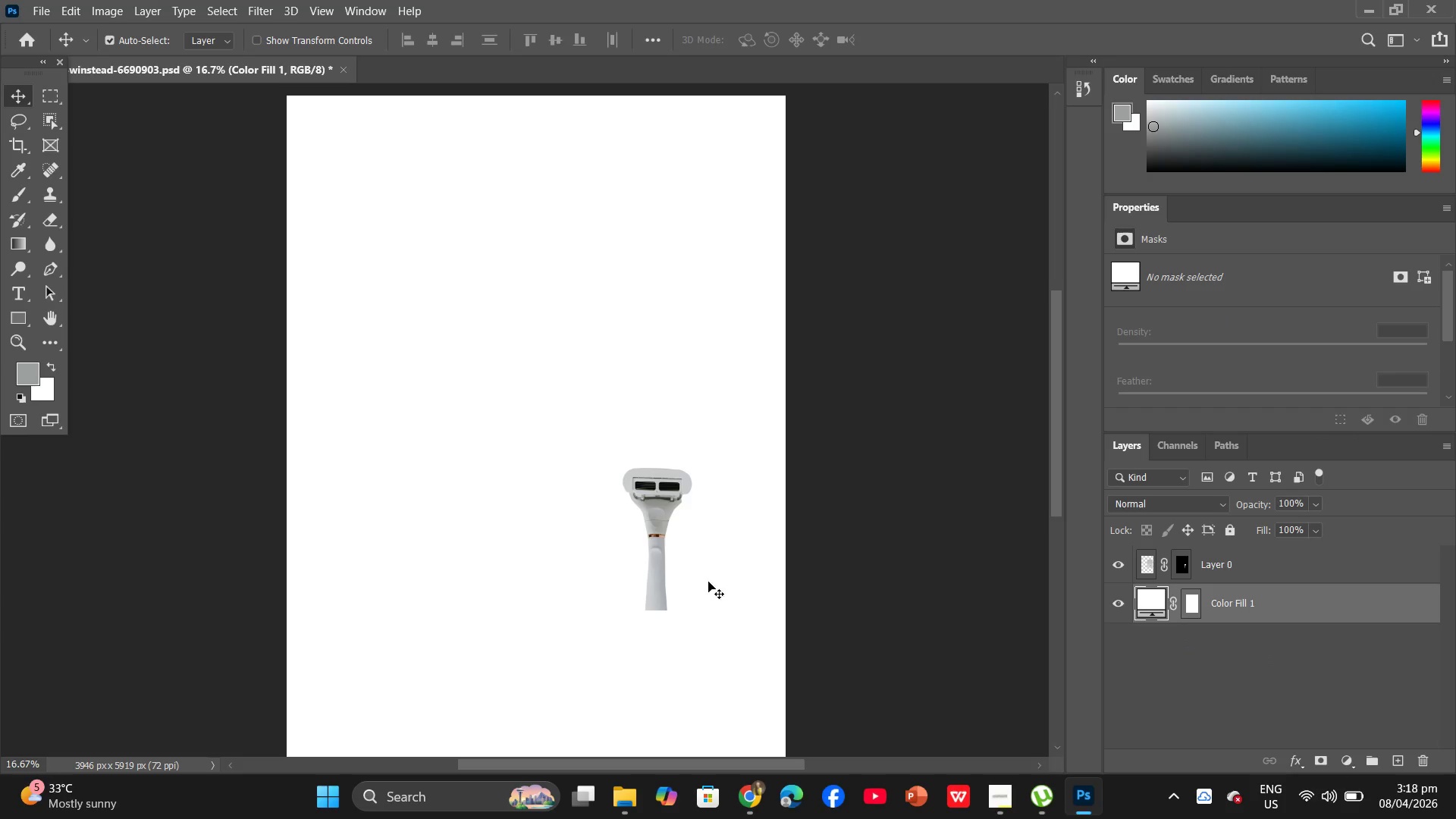 
scroll: coordinate [659, 541], scroll_direction: down, amount: 7.0
 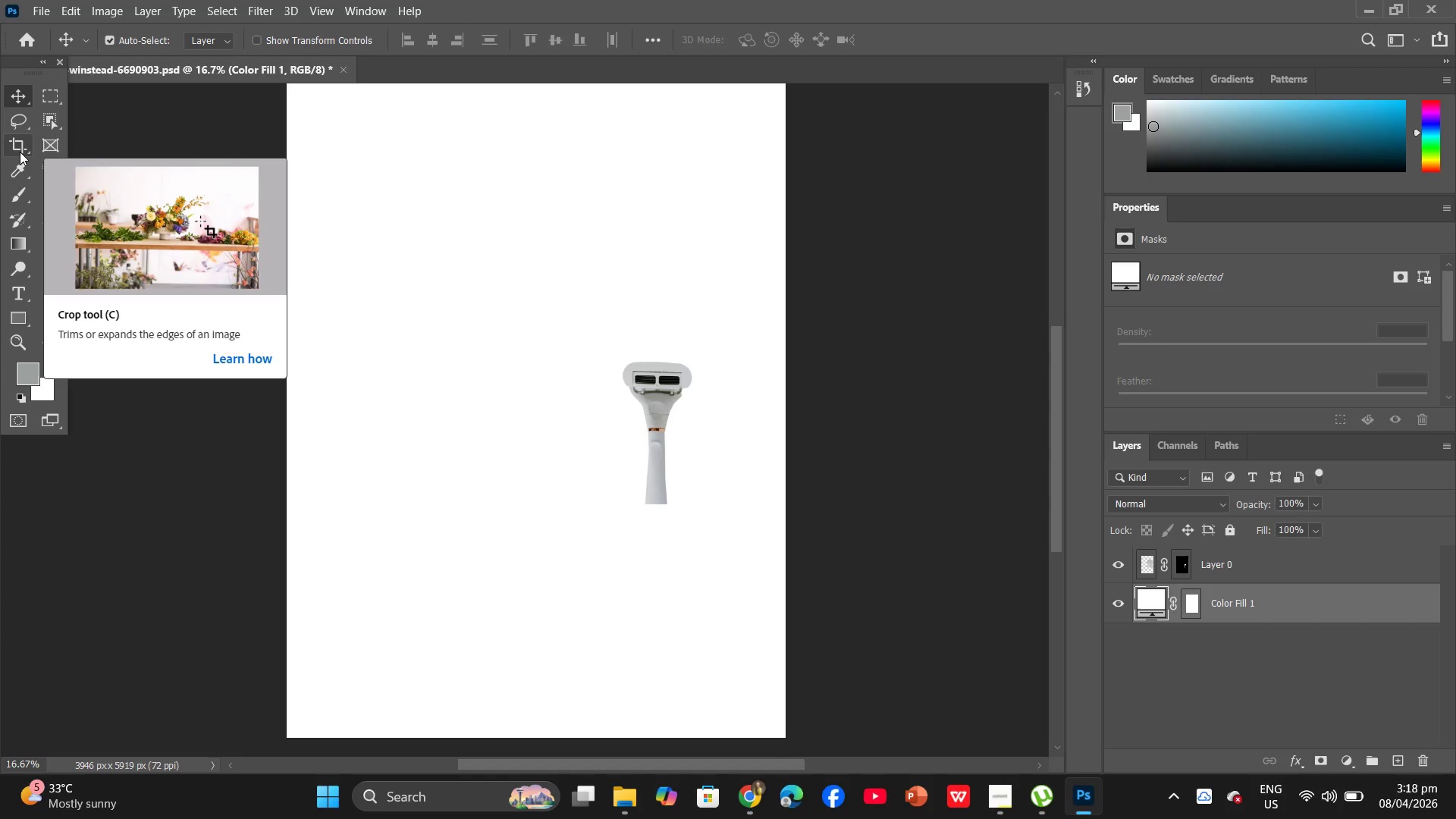 
left_click([20, 152])
 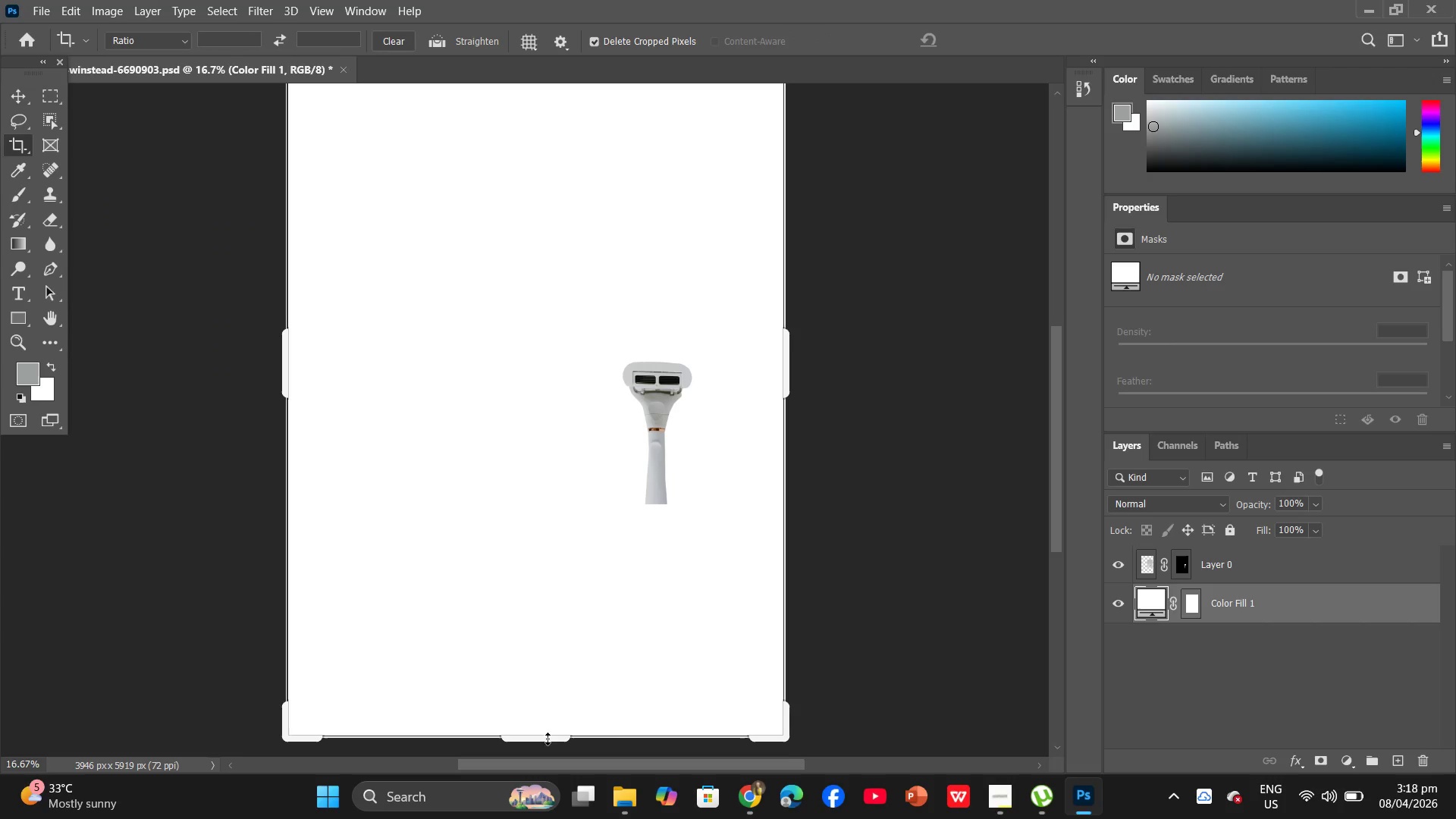 
left_click_drag(start_coordinate=[548, 741], to_coordinate=[544, 627])
 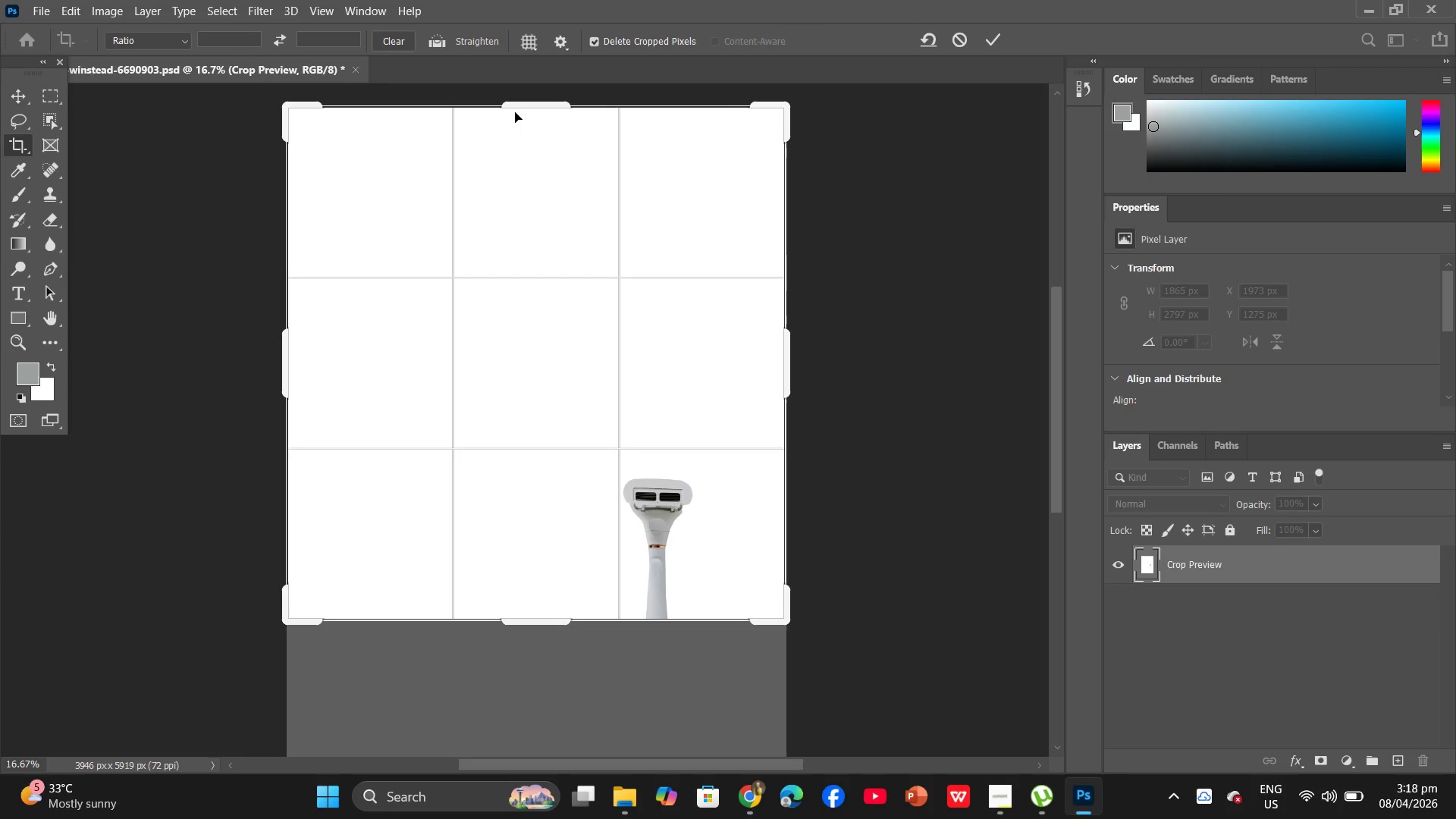 
left_click([514, 111])
 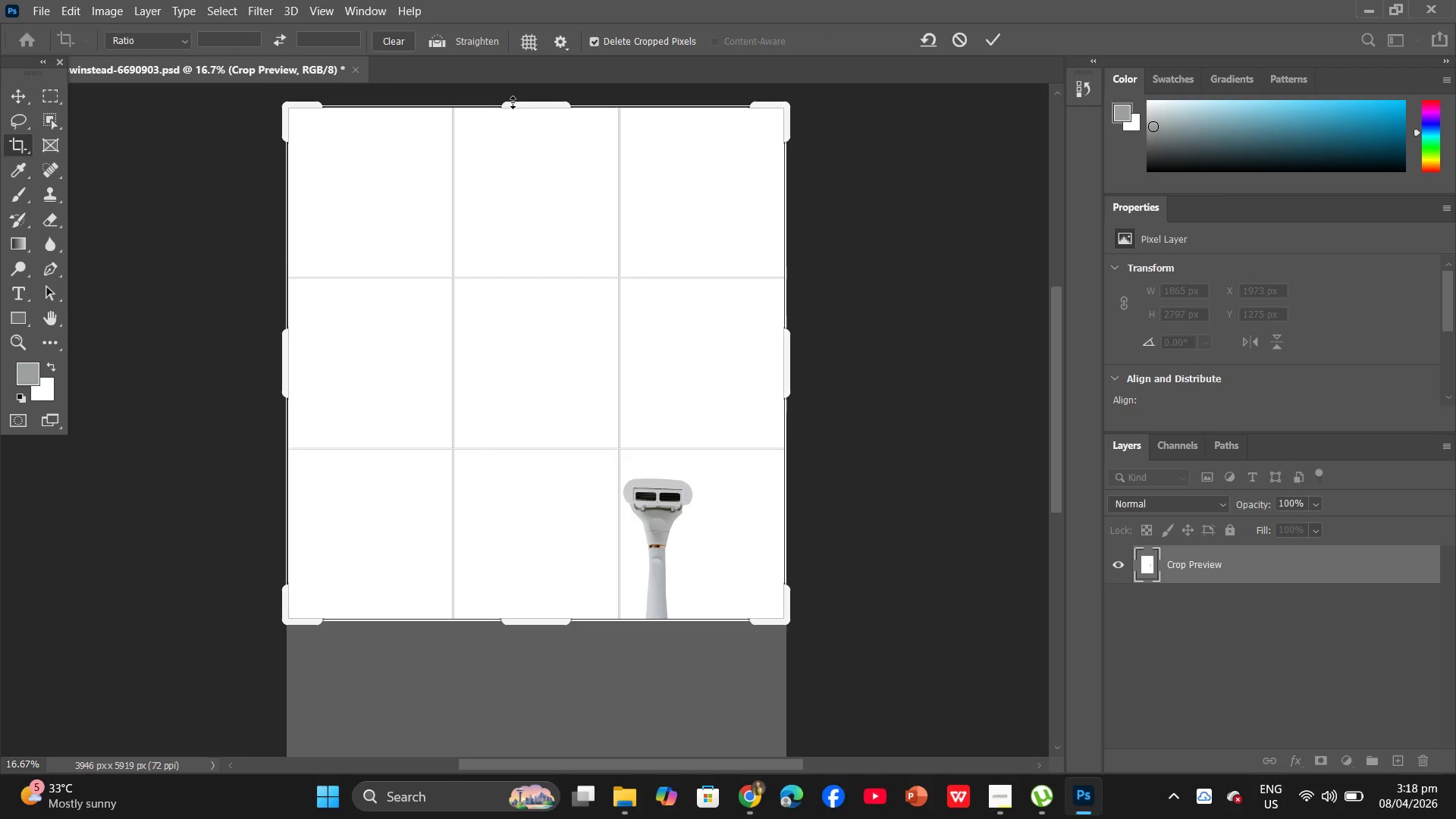 
left_click_drag(start_coordinate=[513, 102], to_coordinate=[508, 238])
 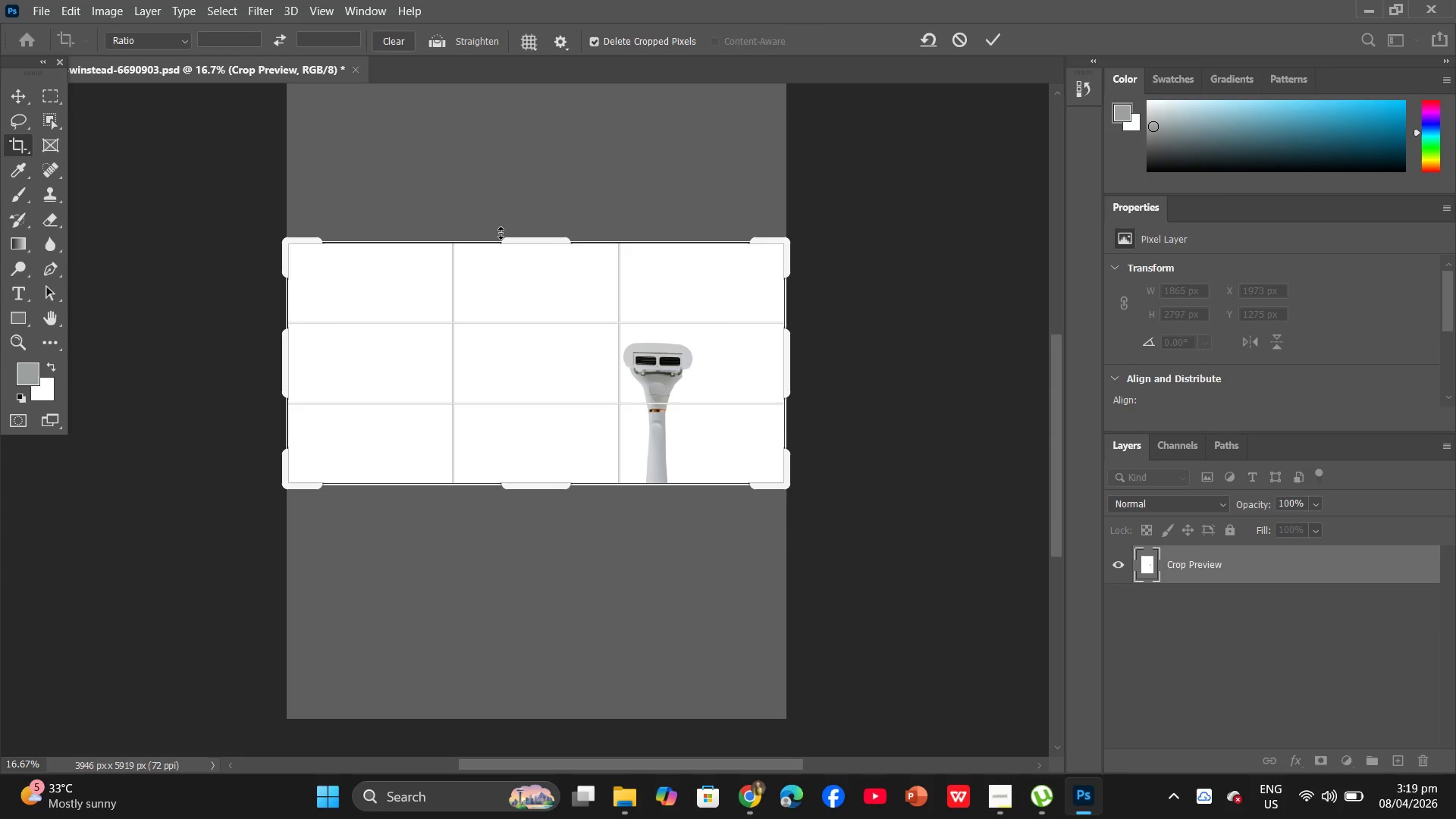 
key(Enter)
 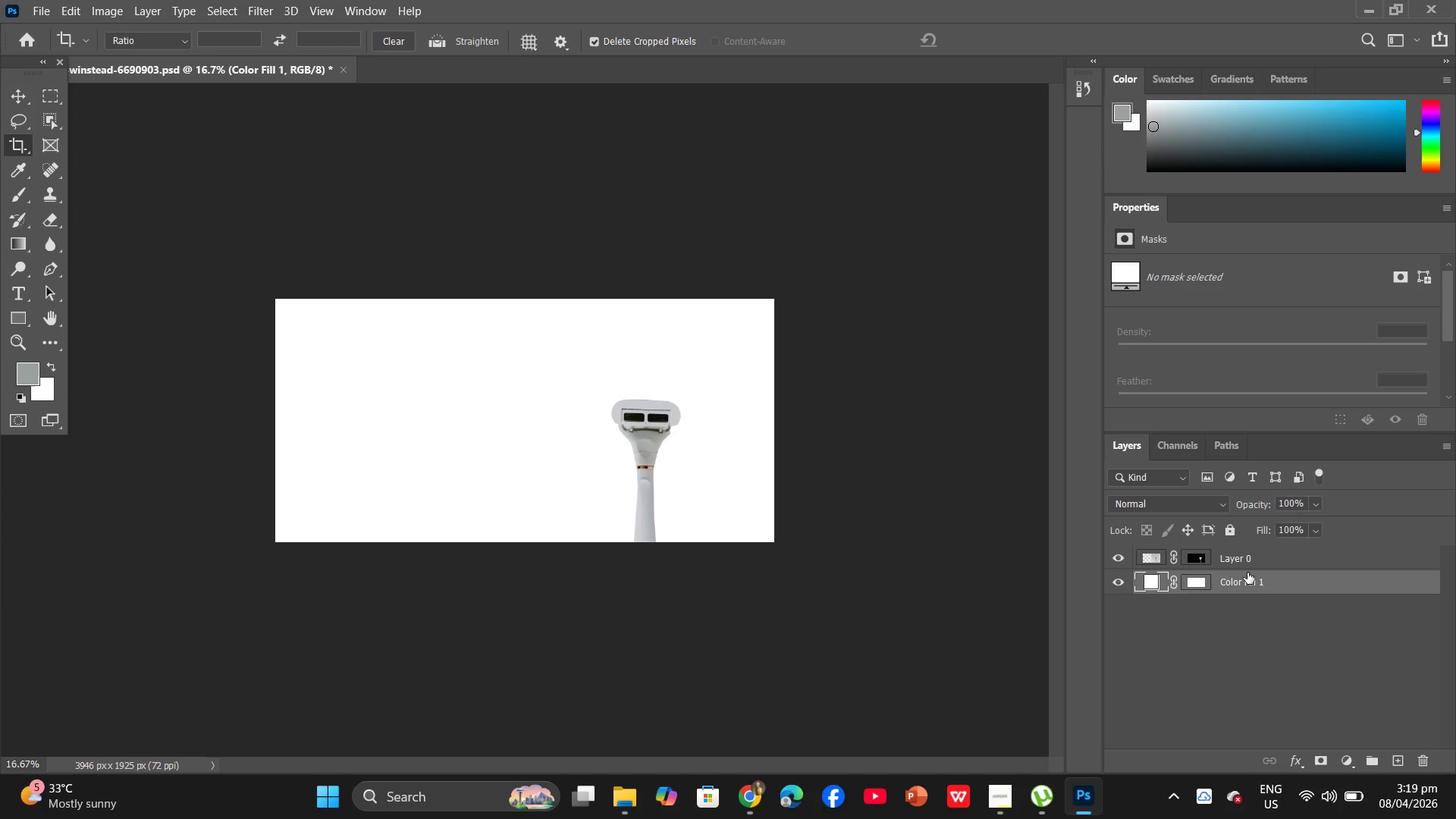 
left_click([1237, 565])
 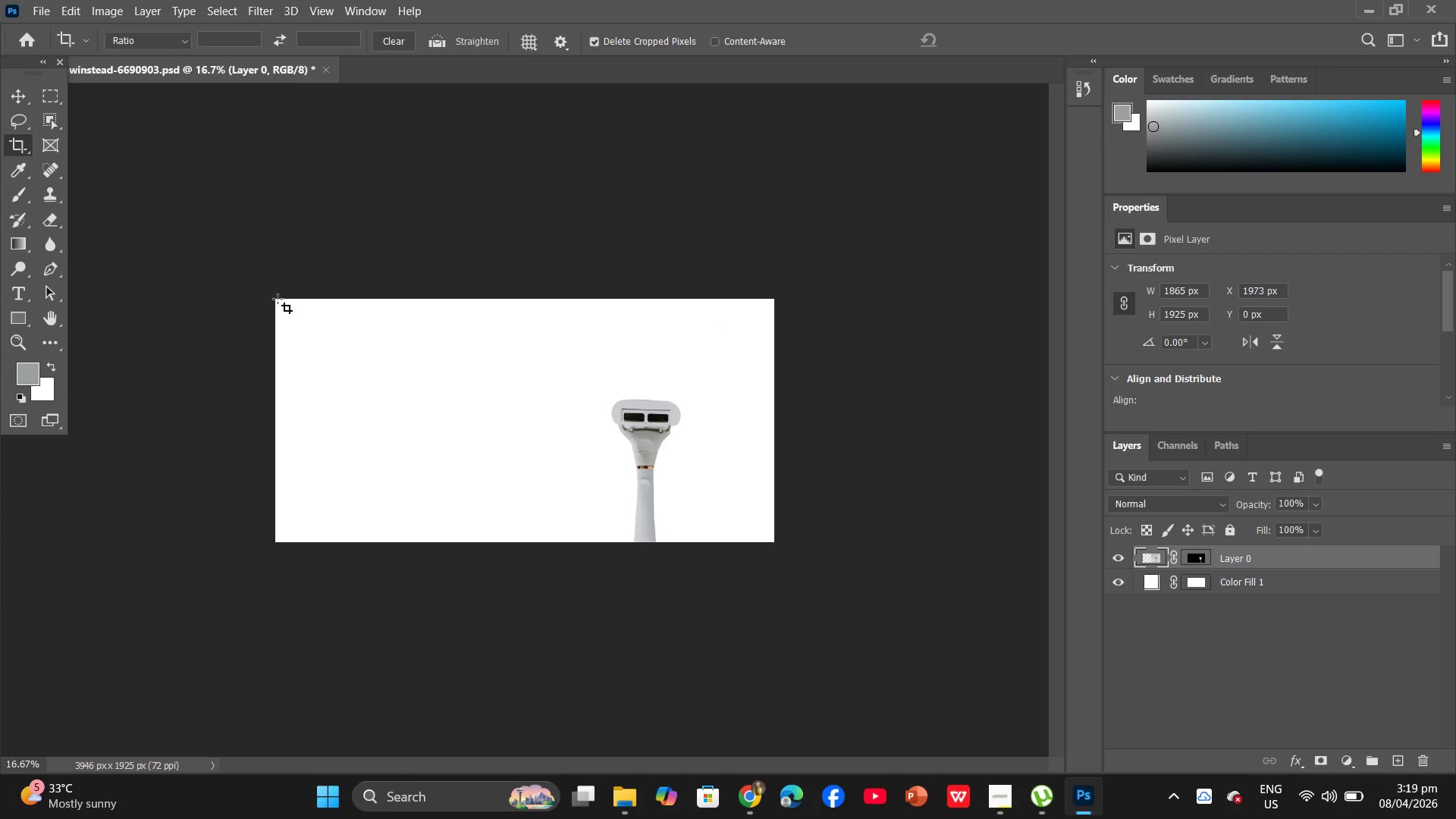 
left_click([16, 103])
 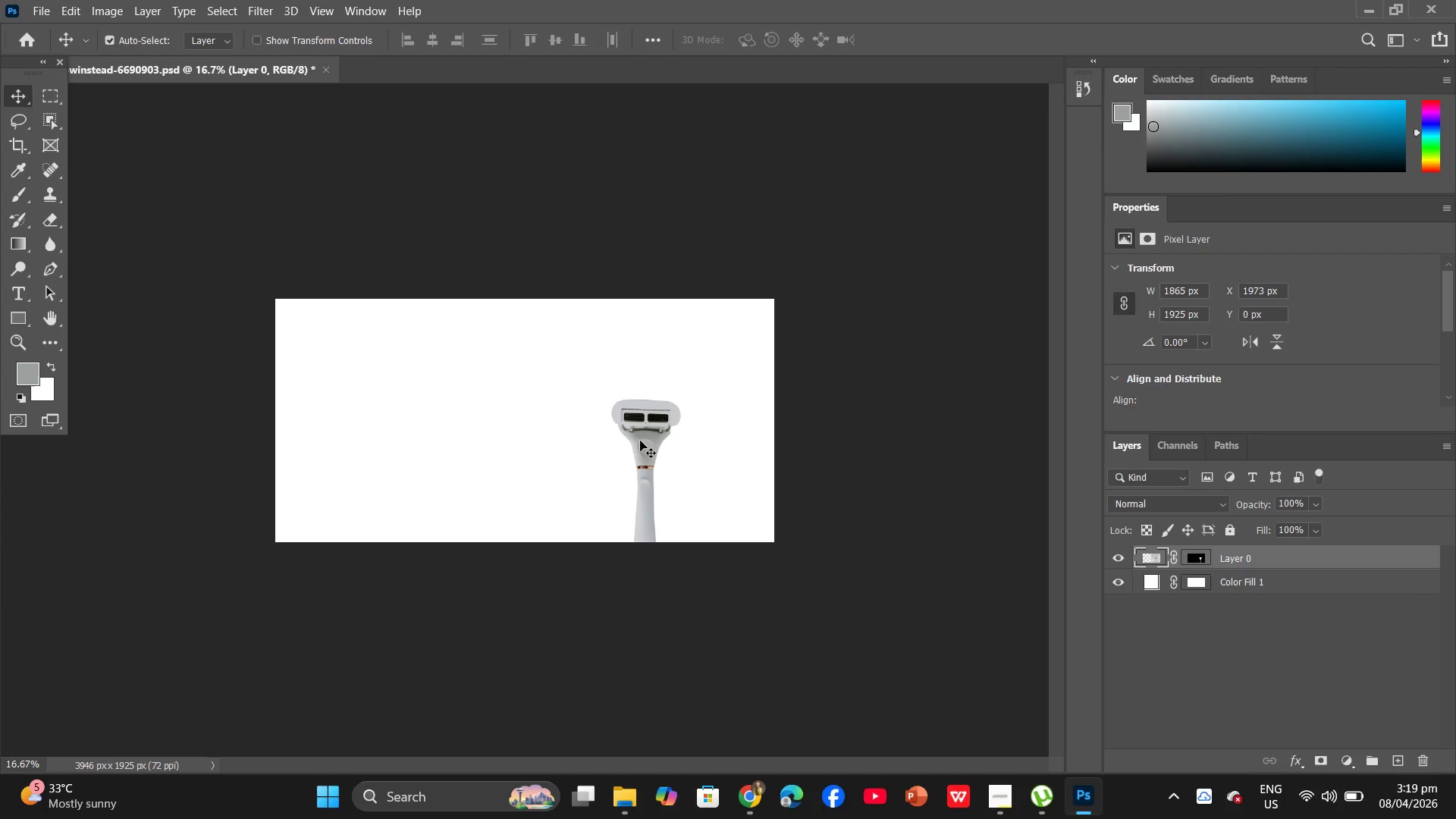 
hold_key(key=AltLeft, duration=1.73)
left_click_drag(start_coordinate=[640, 441], to_coordinate=[395, 454])
 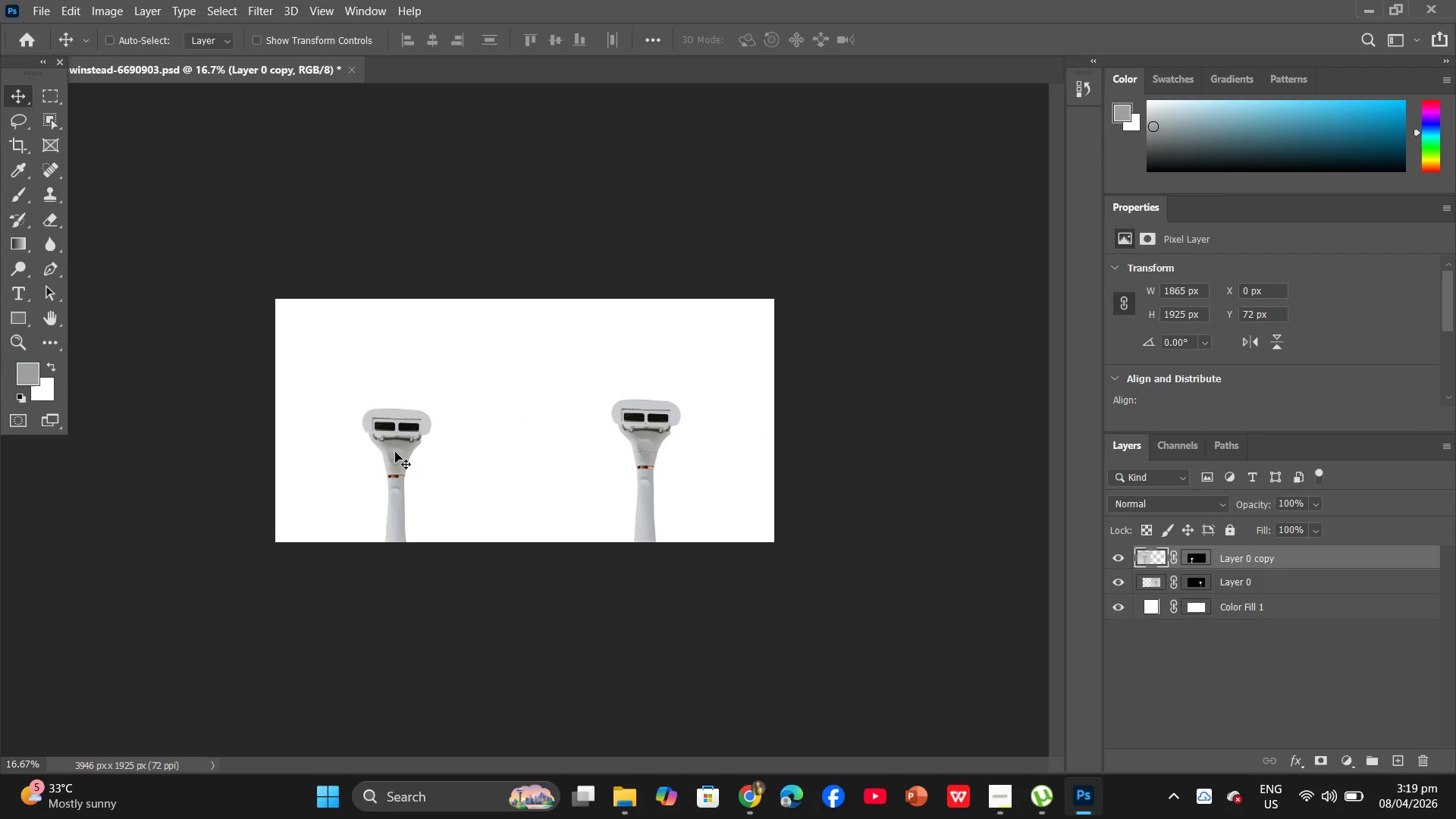 
key(Control+Z)
 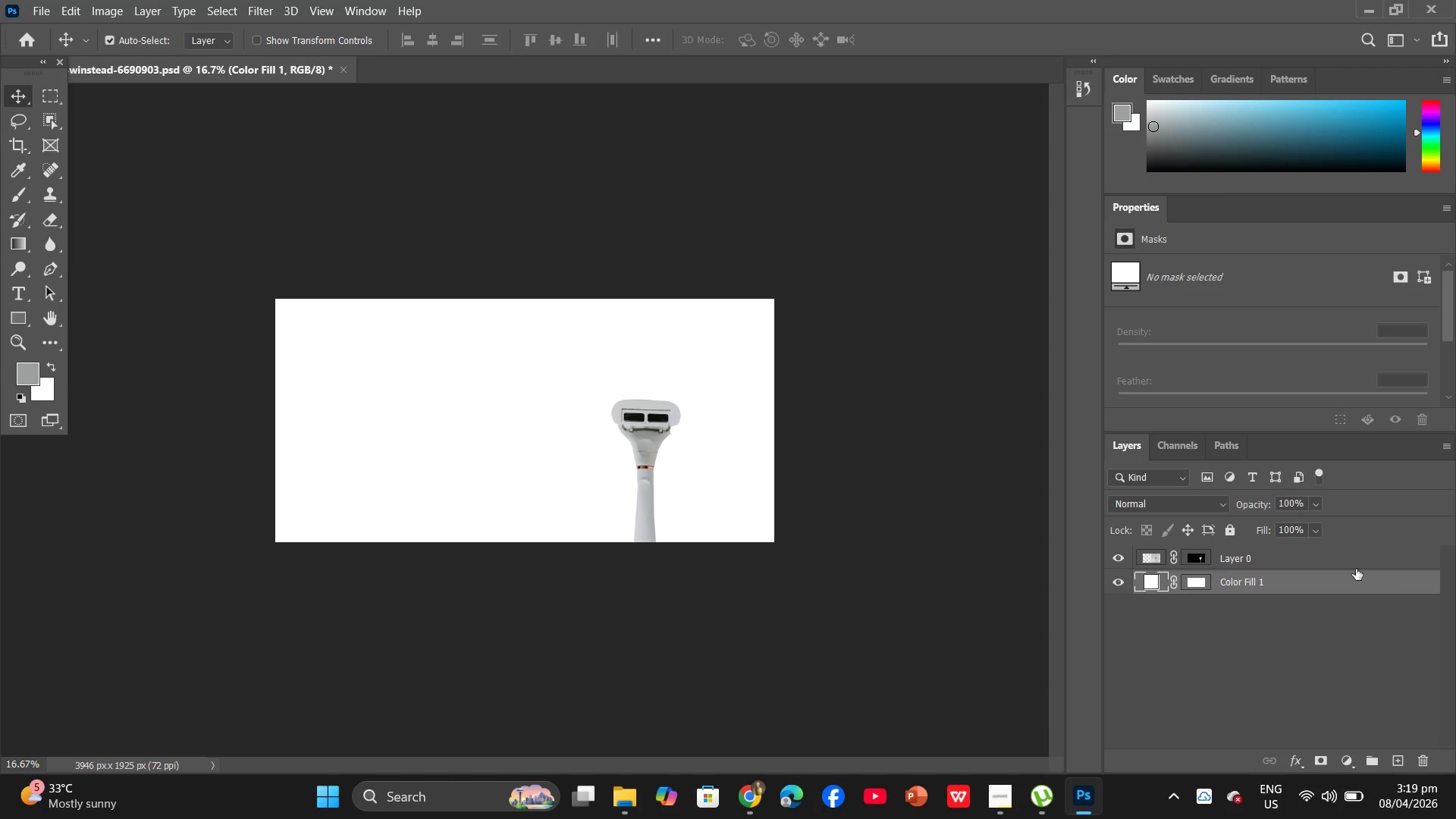 
left_click([1353, 568])
 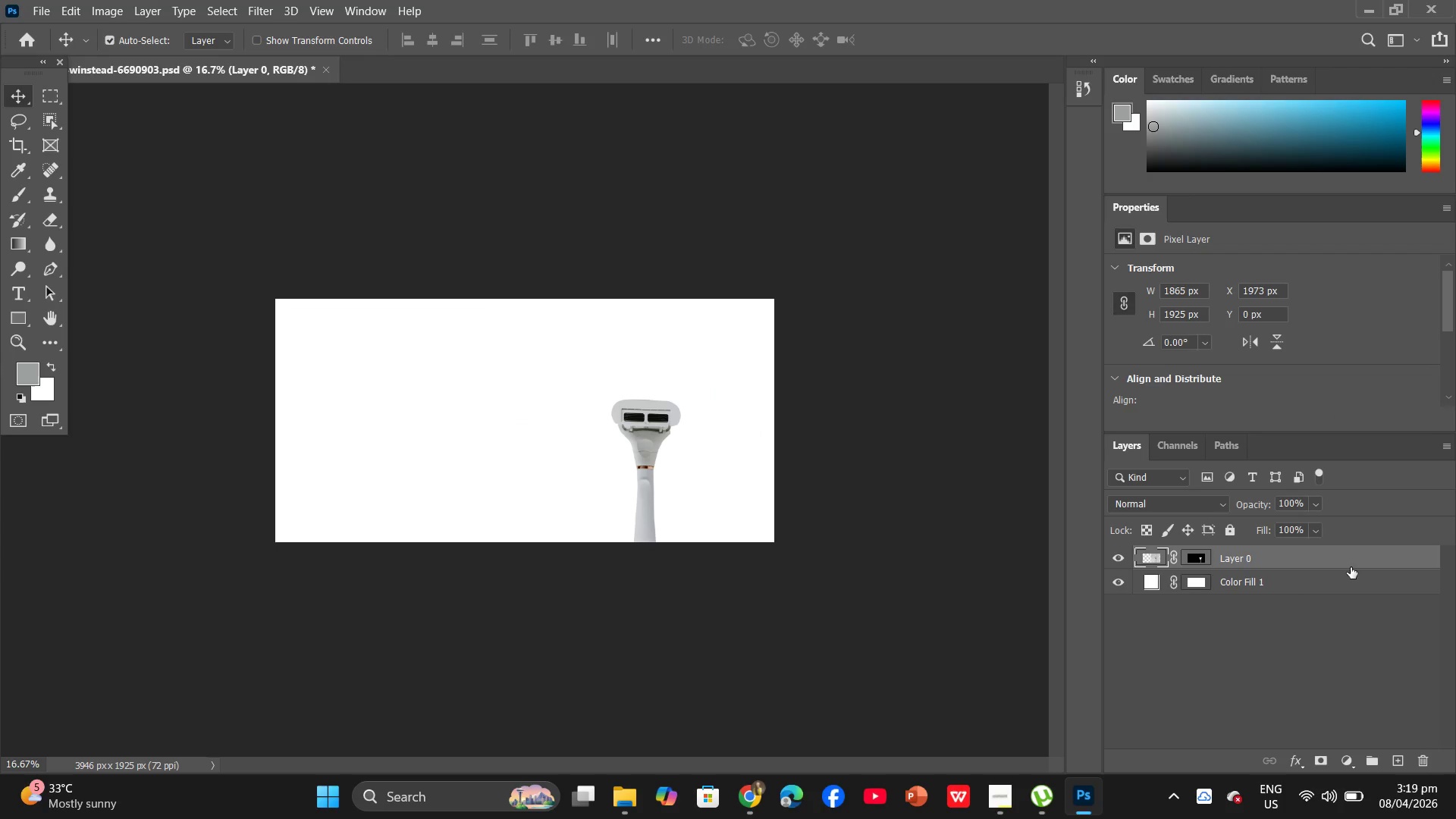 
key(Control+J)
 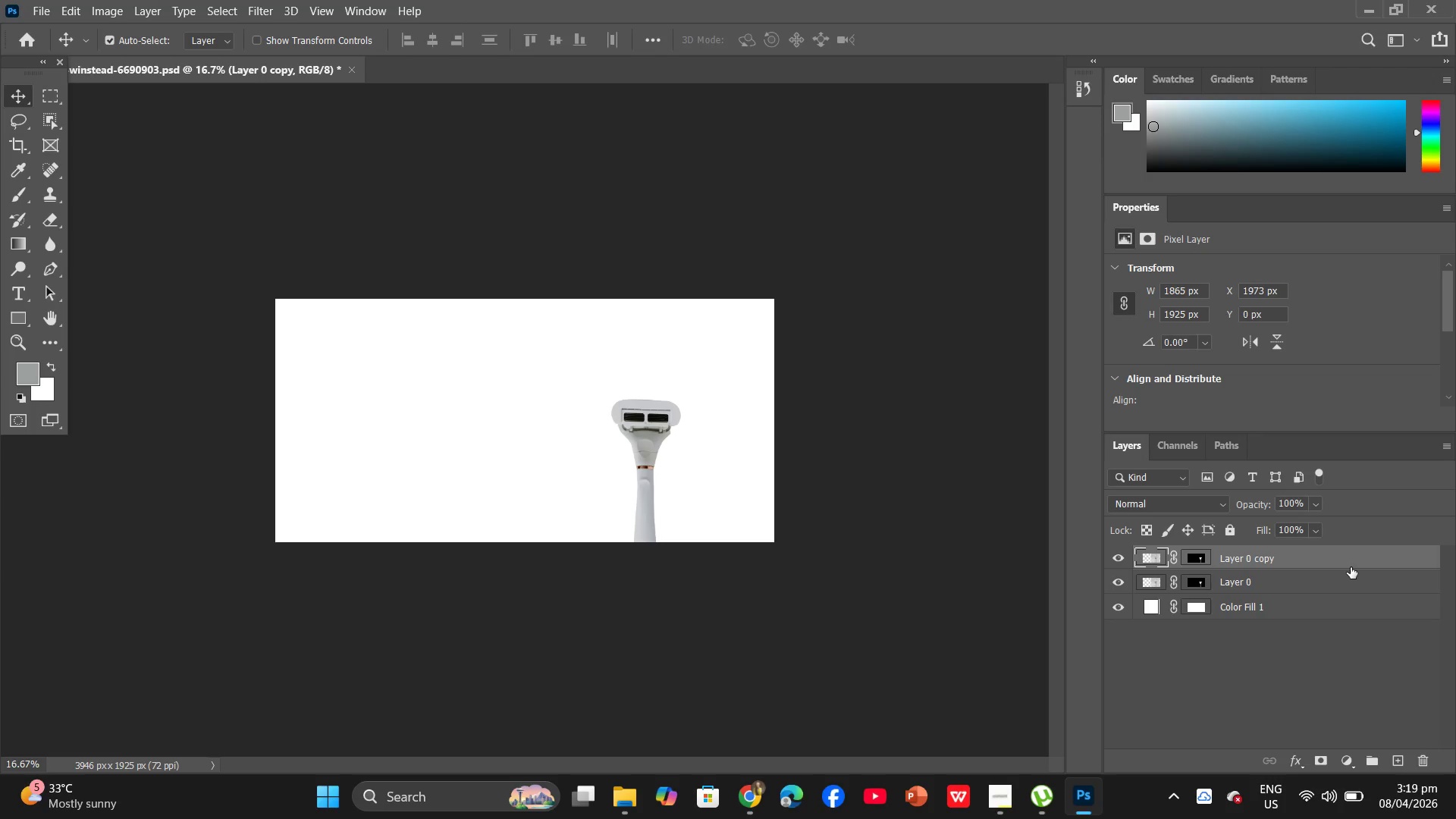 
key(Control+Z)
 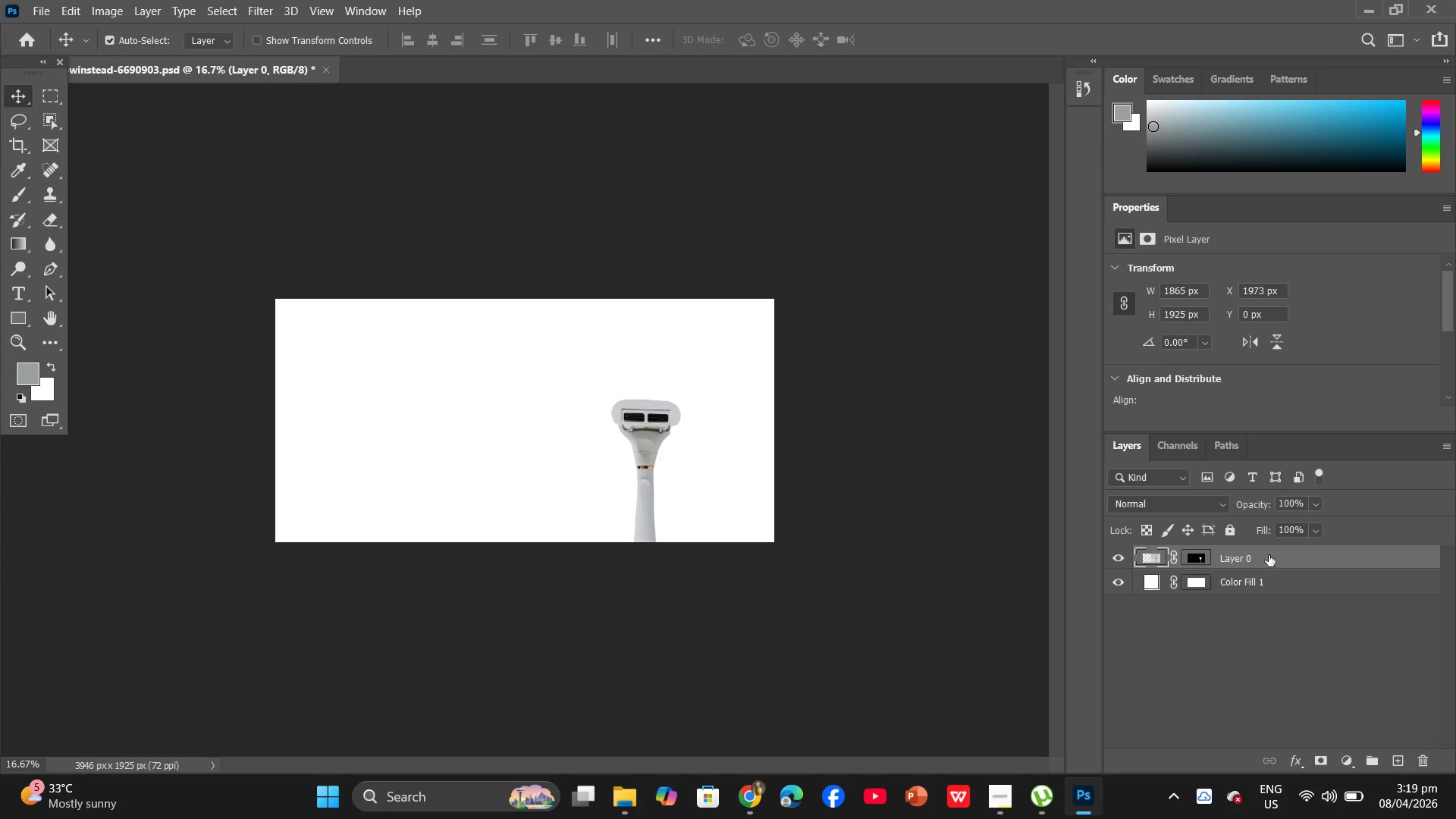 
left_click_drag(start_coordinate=[1266, 557], to_coordinate=[1399, 763])
 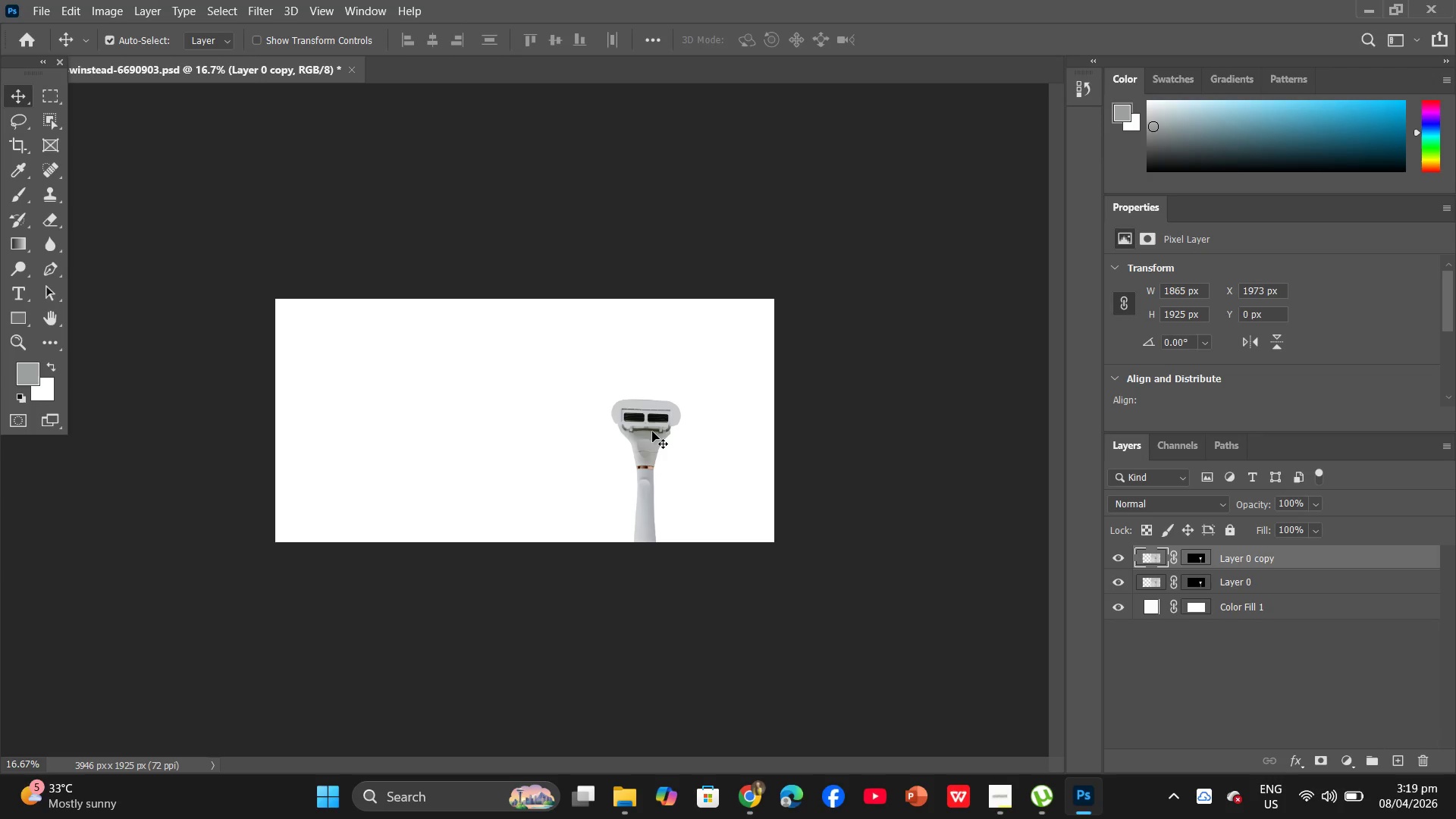 
left_click_drag(start_coordinate=[652, 431], to_coordinate=[399, 431])
 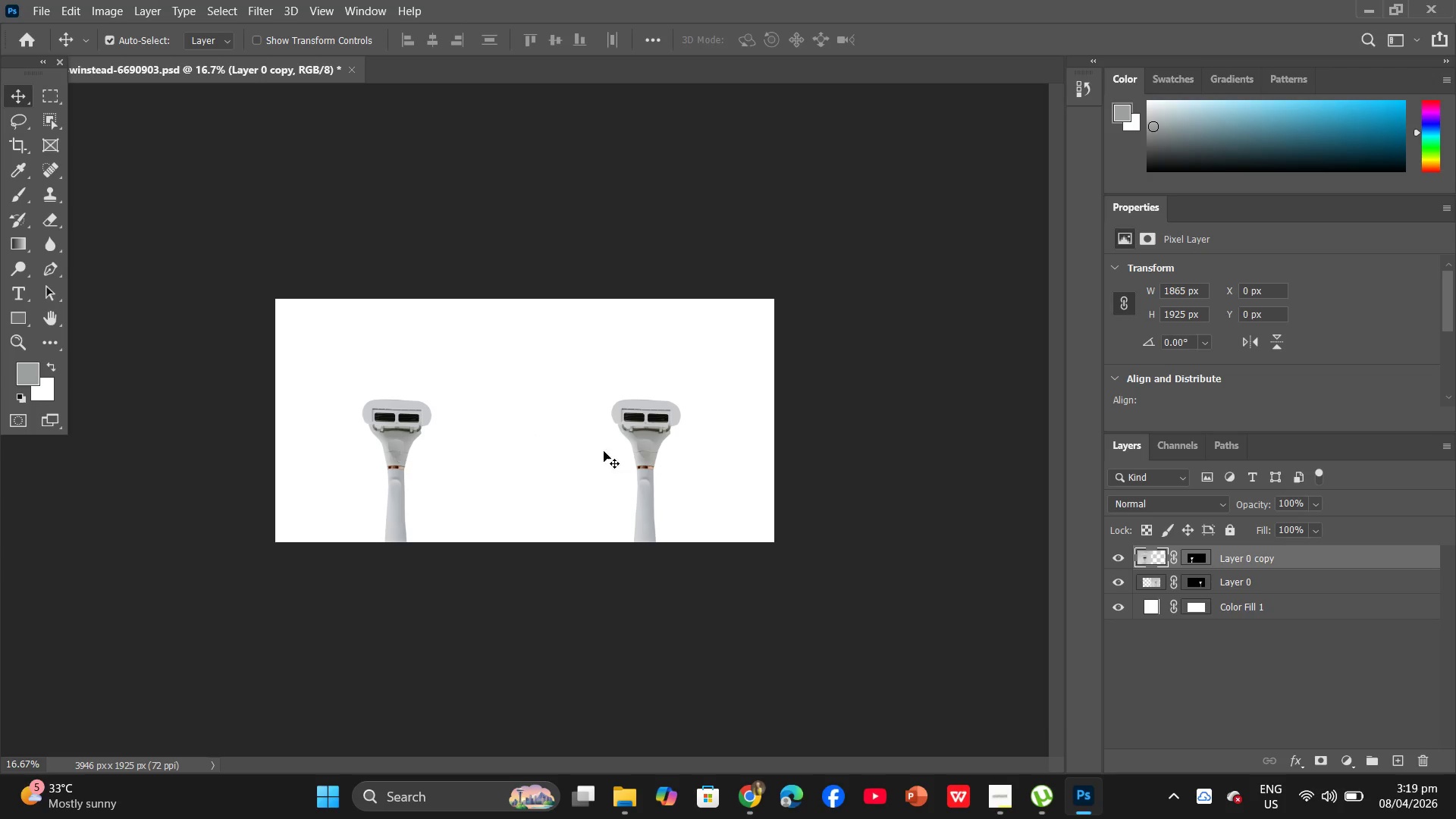 
right_click([1197, 559])
 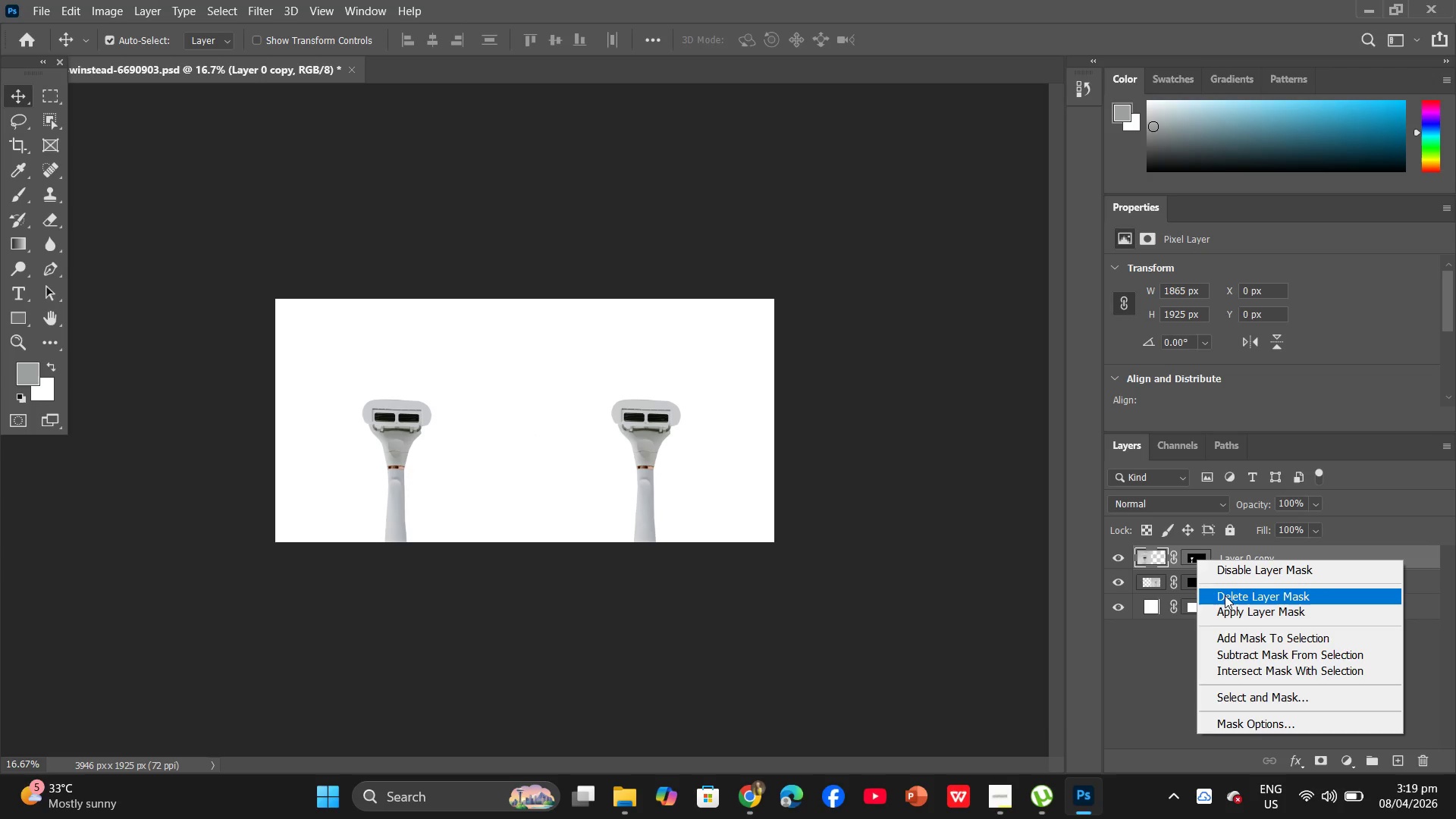 
left_click([1225, 595])
 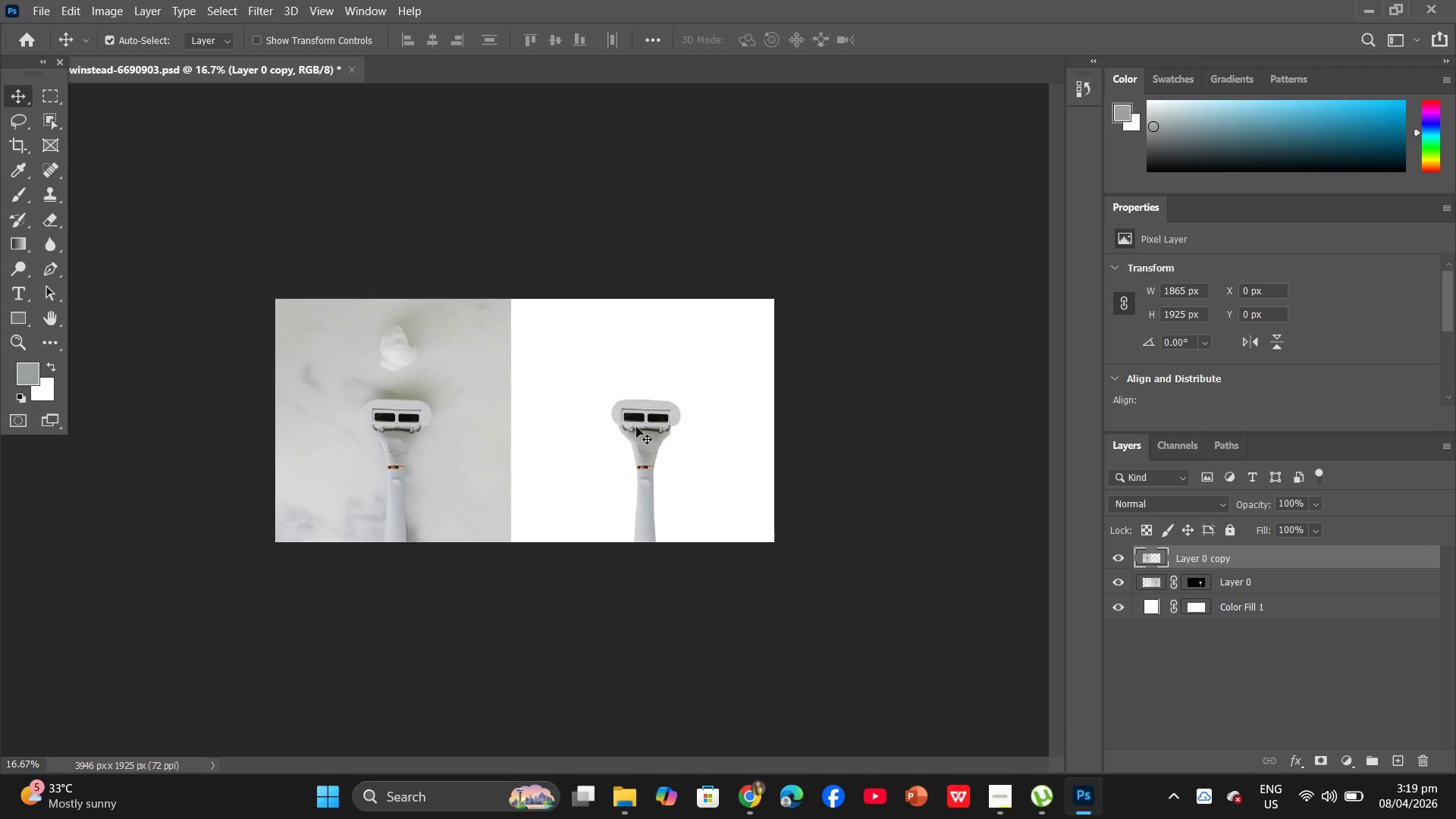 
left_click([645, 426])
 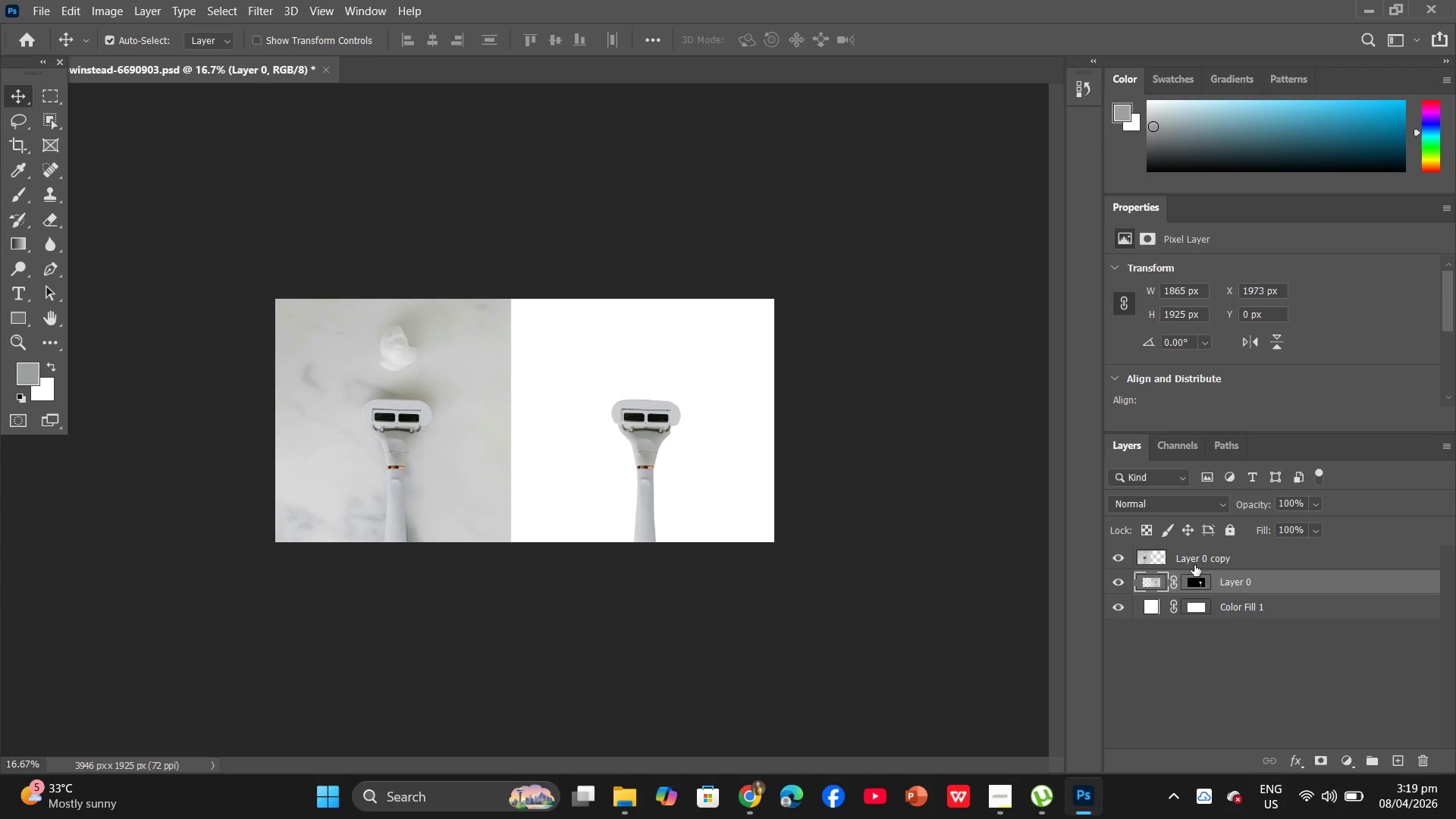 
left_click([1197, 564])
 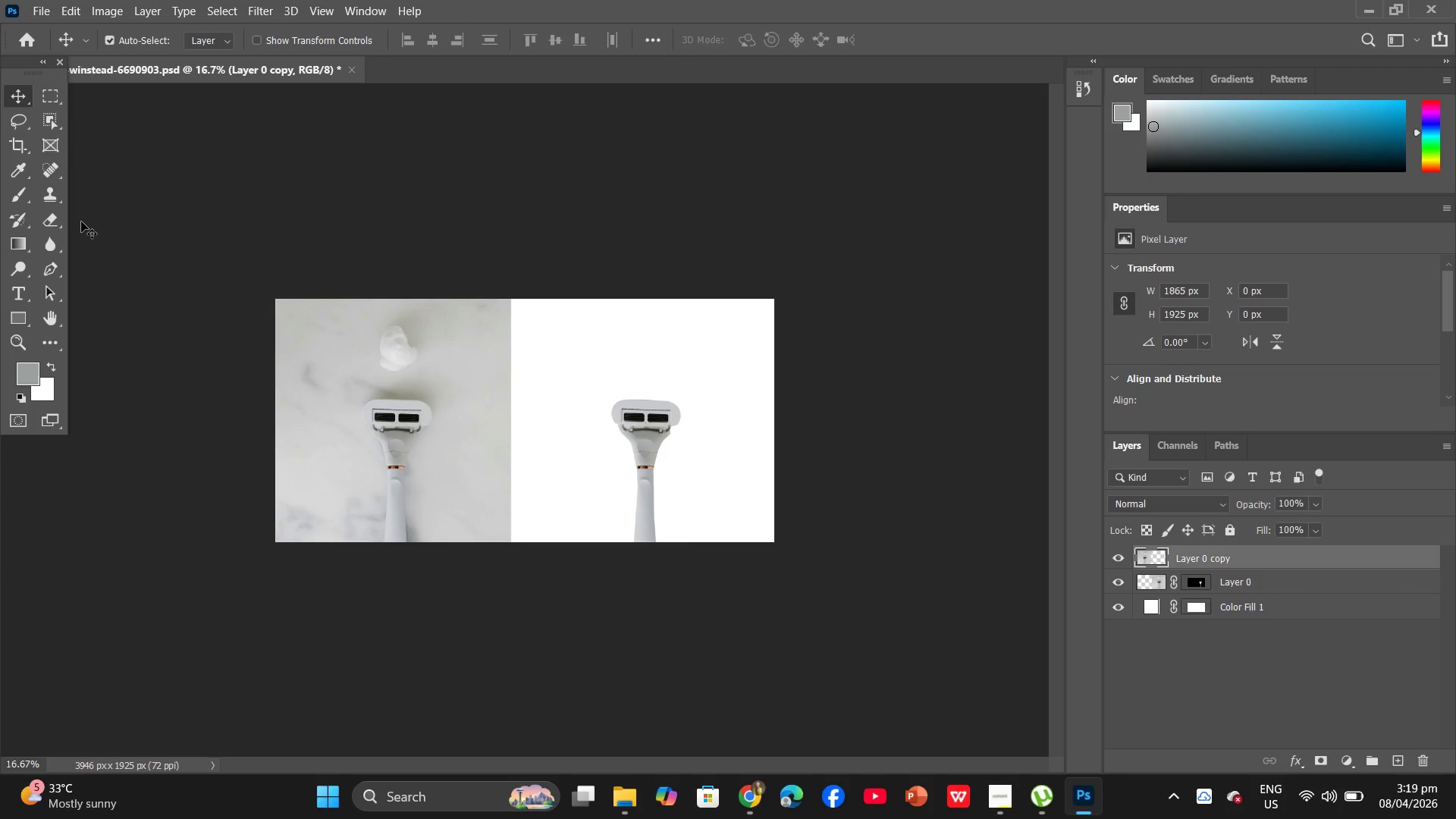 
key(T)
 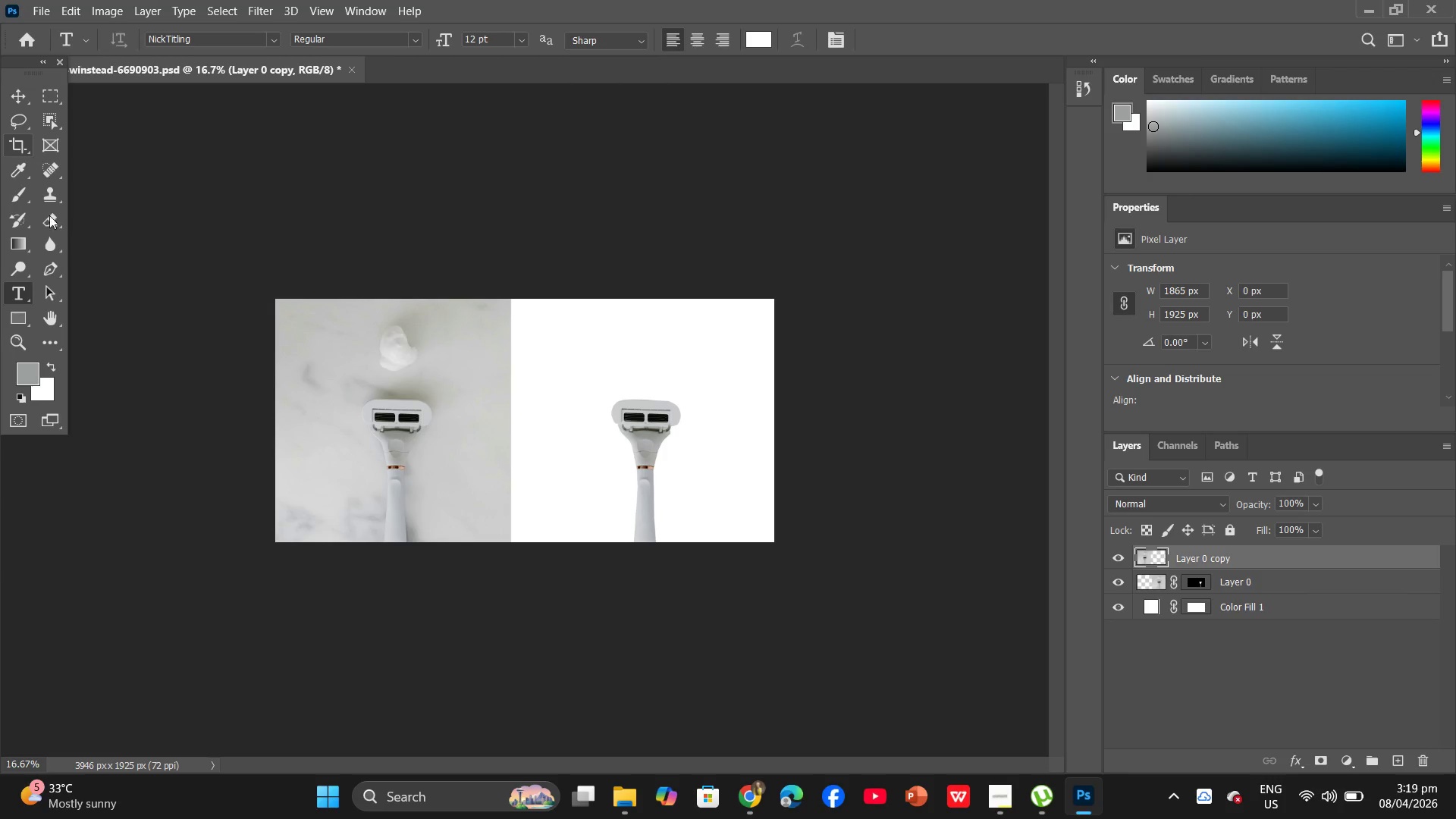 
left_click([12, 291])
 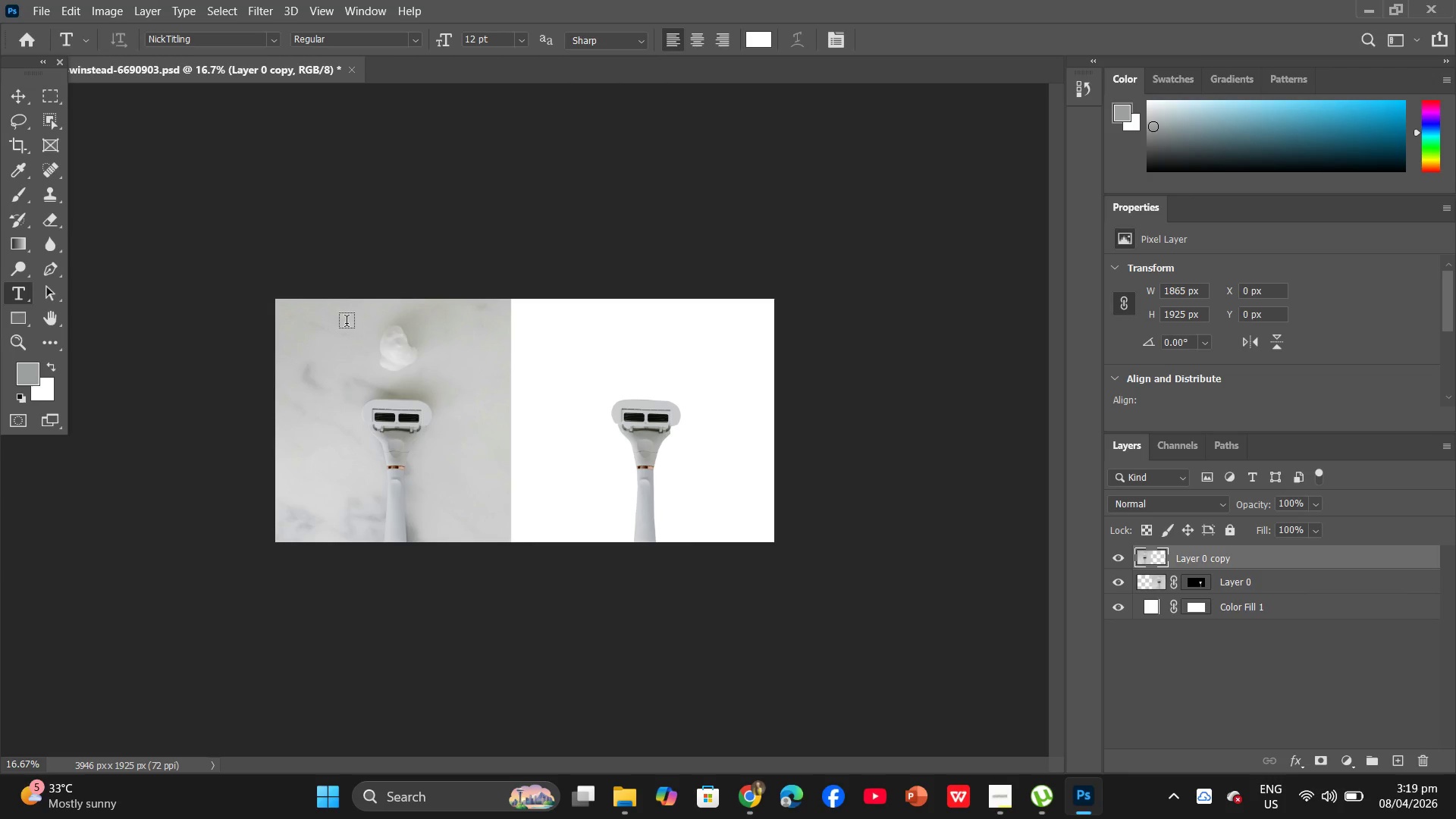 
left_click([347, 323])
 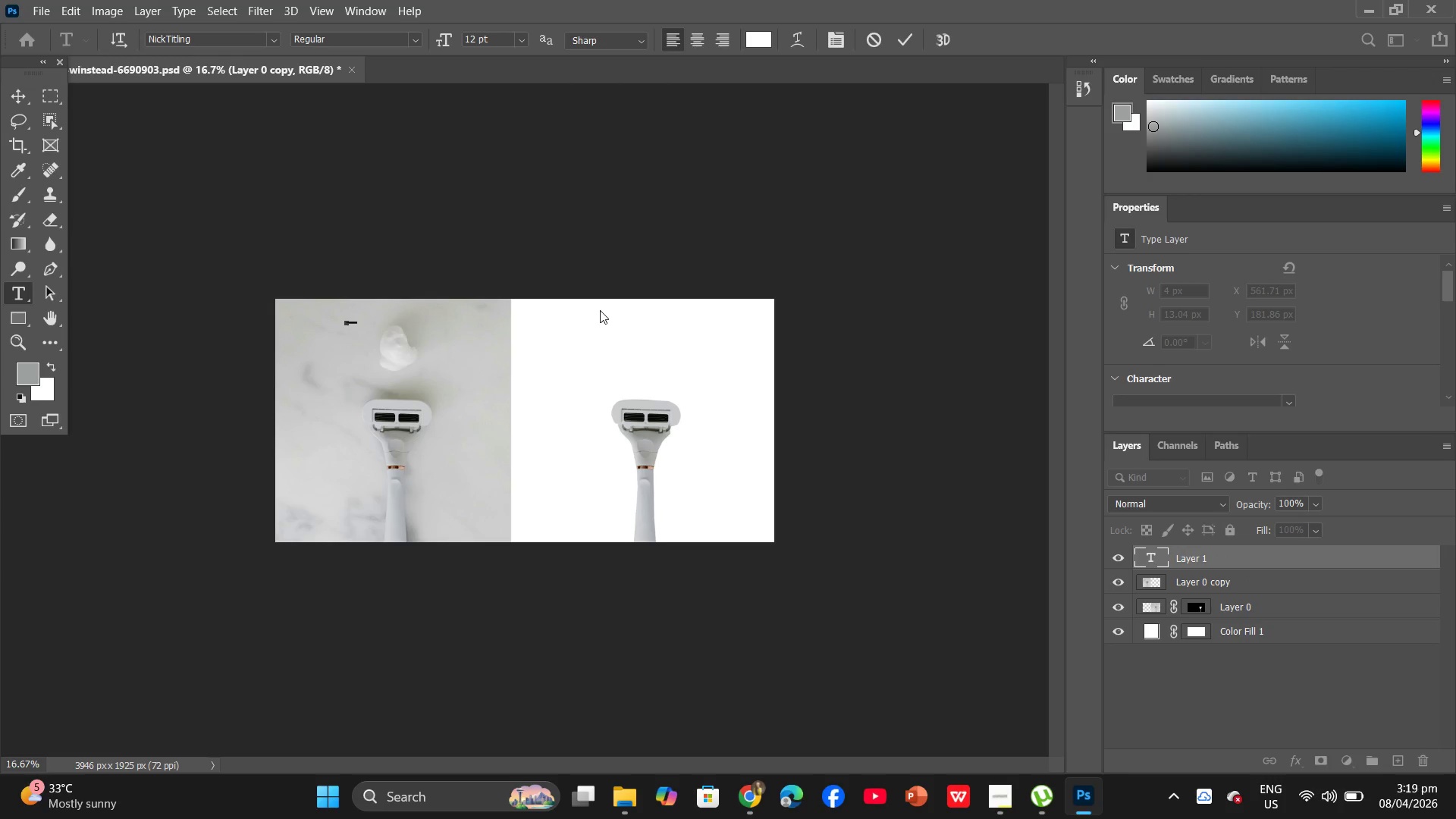 
type(befp)
key(Backspace)
type(ore)
 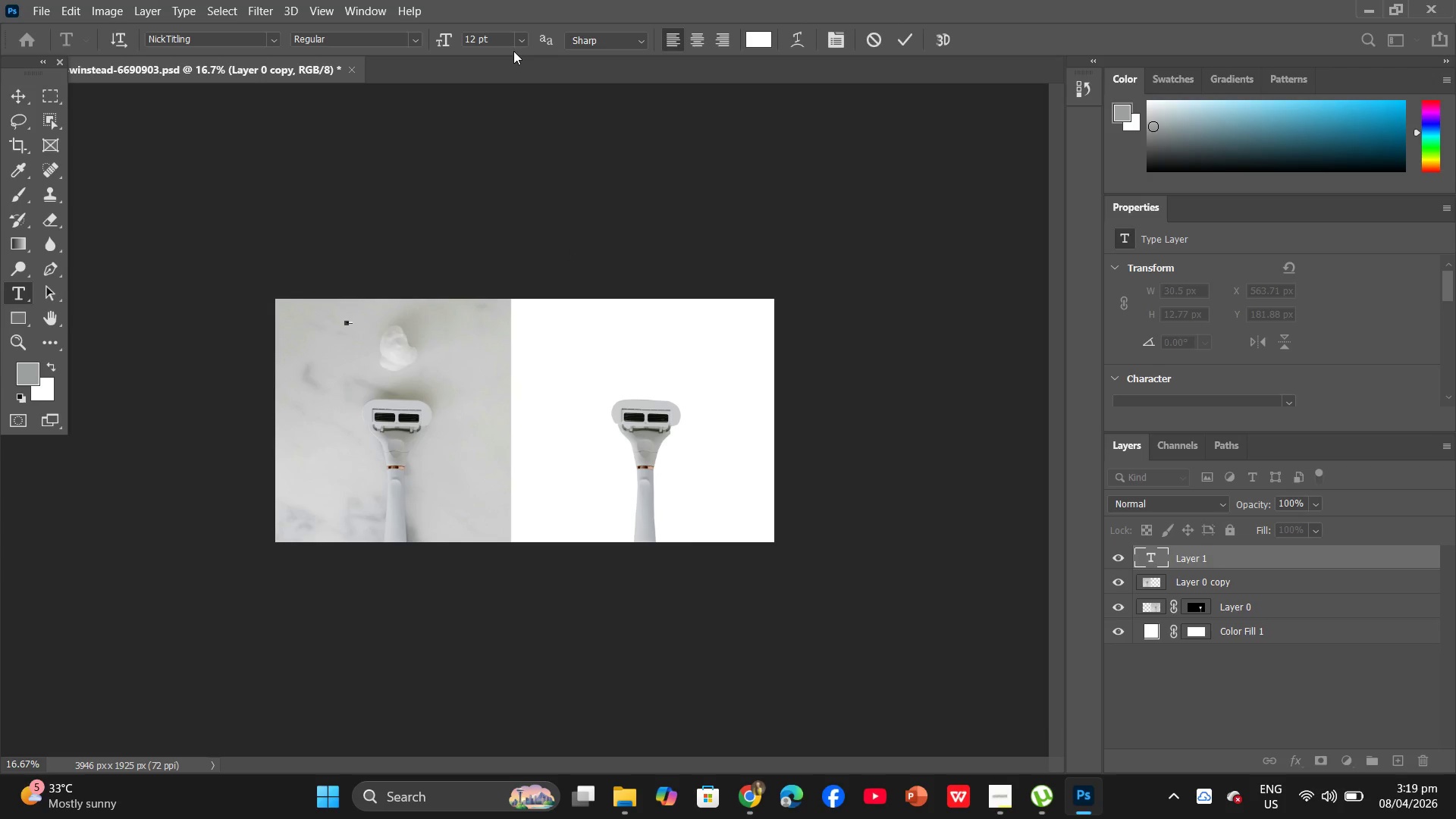 
left_click([495, 39])
 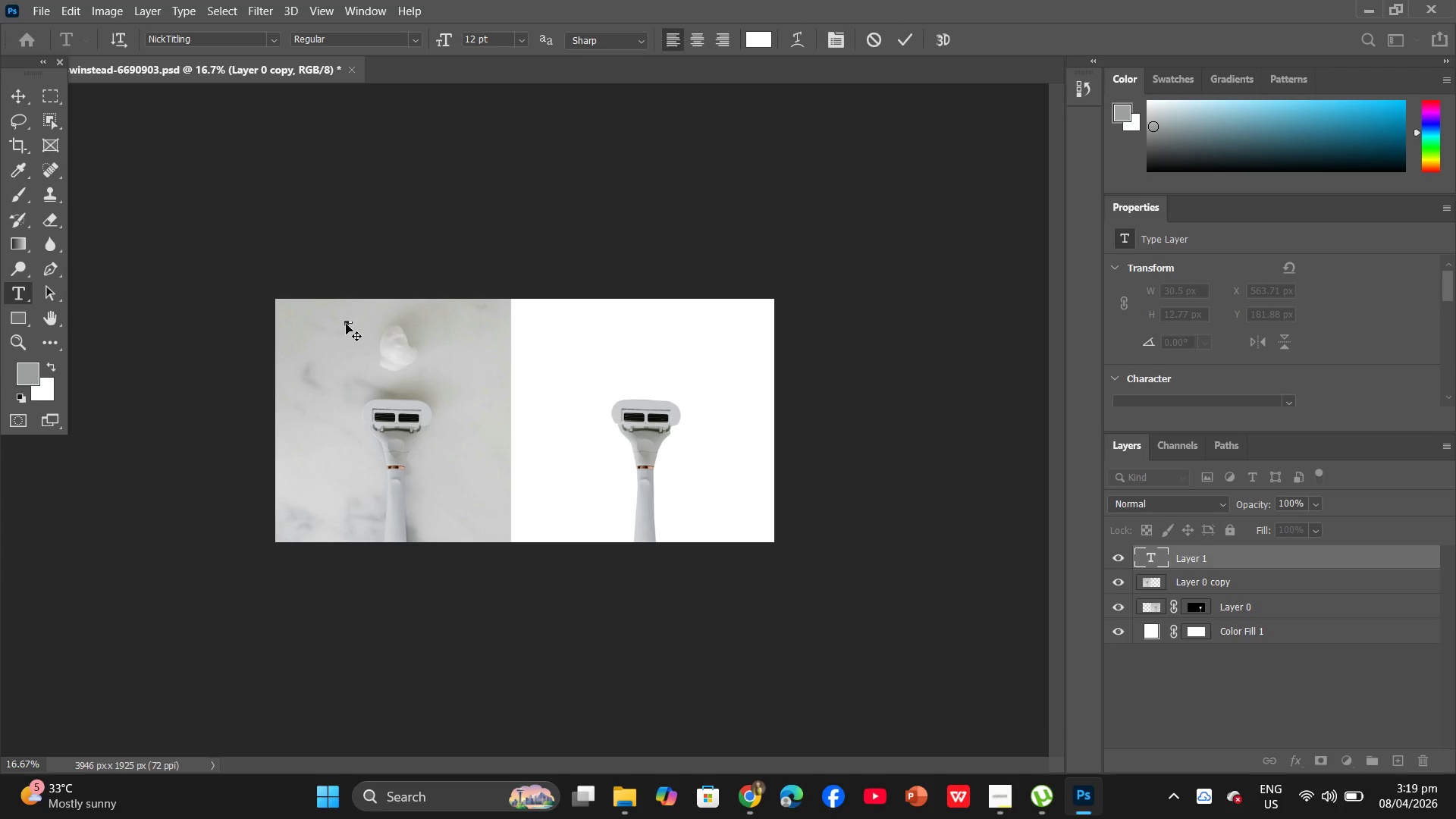 
key(Control+A)
 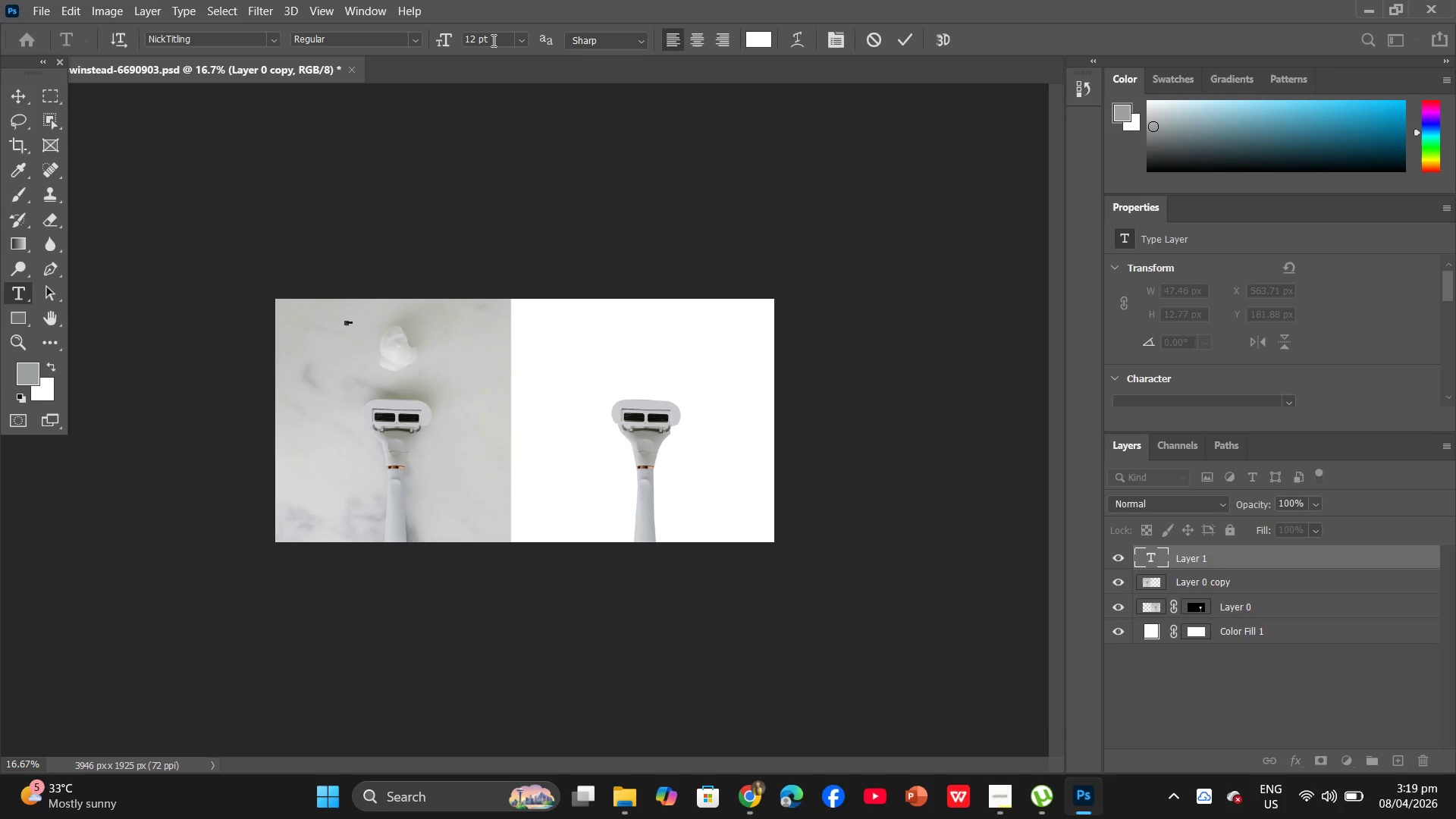 
left_click([492, 40])
 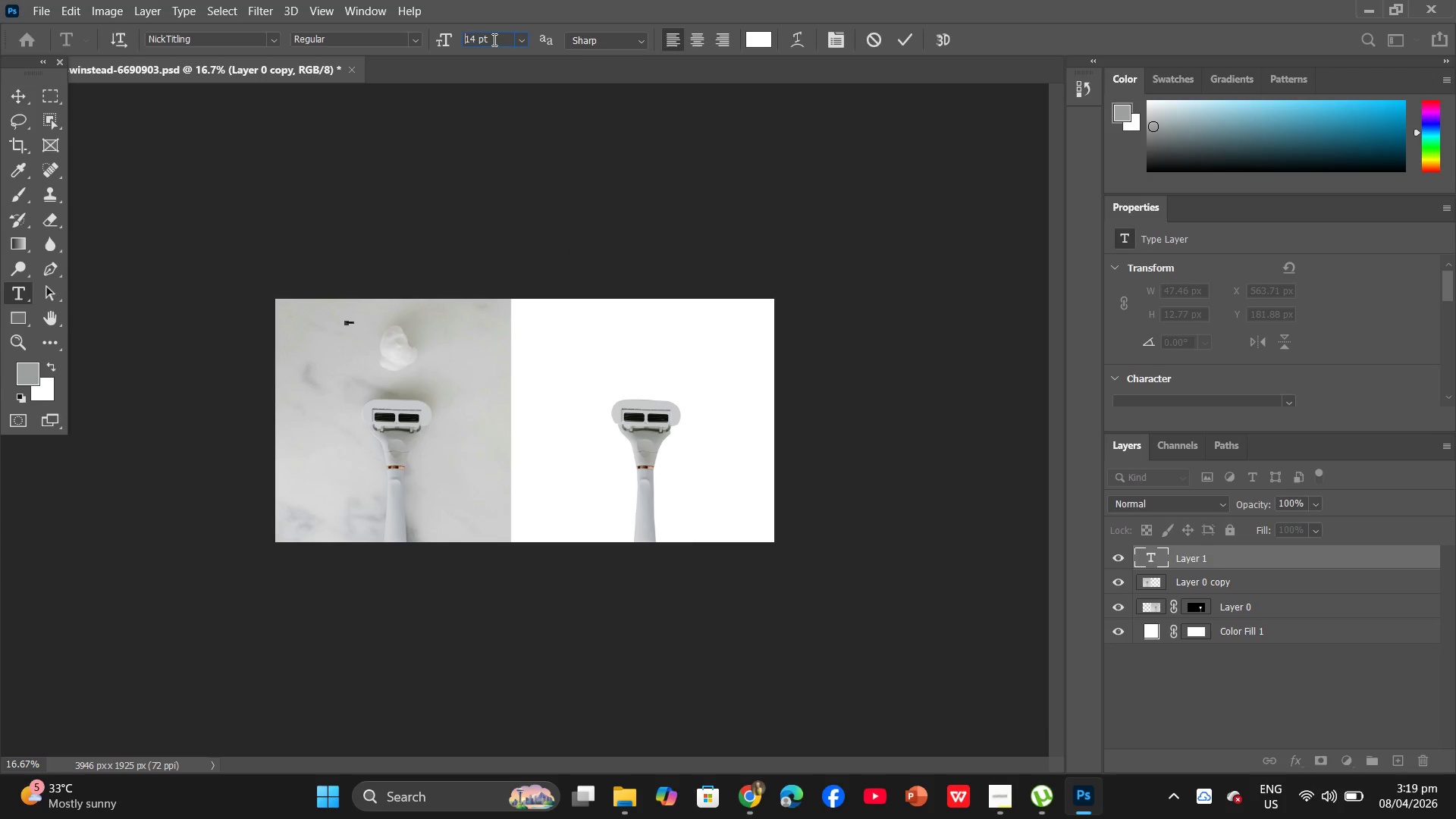 
scroll: coordinate [495, 30], scroll_direction: up, amount: 19.0
 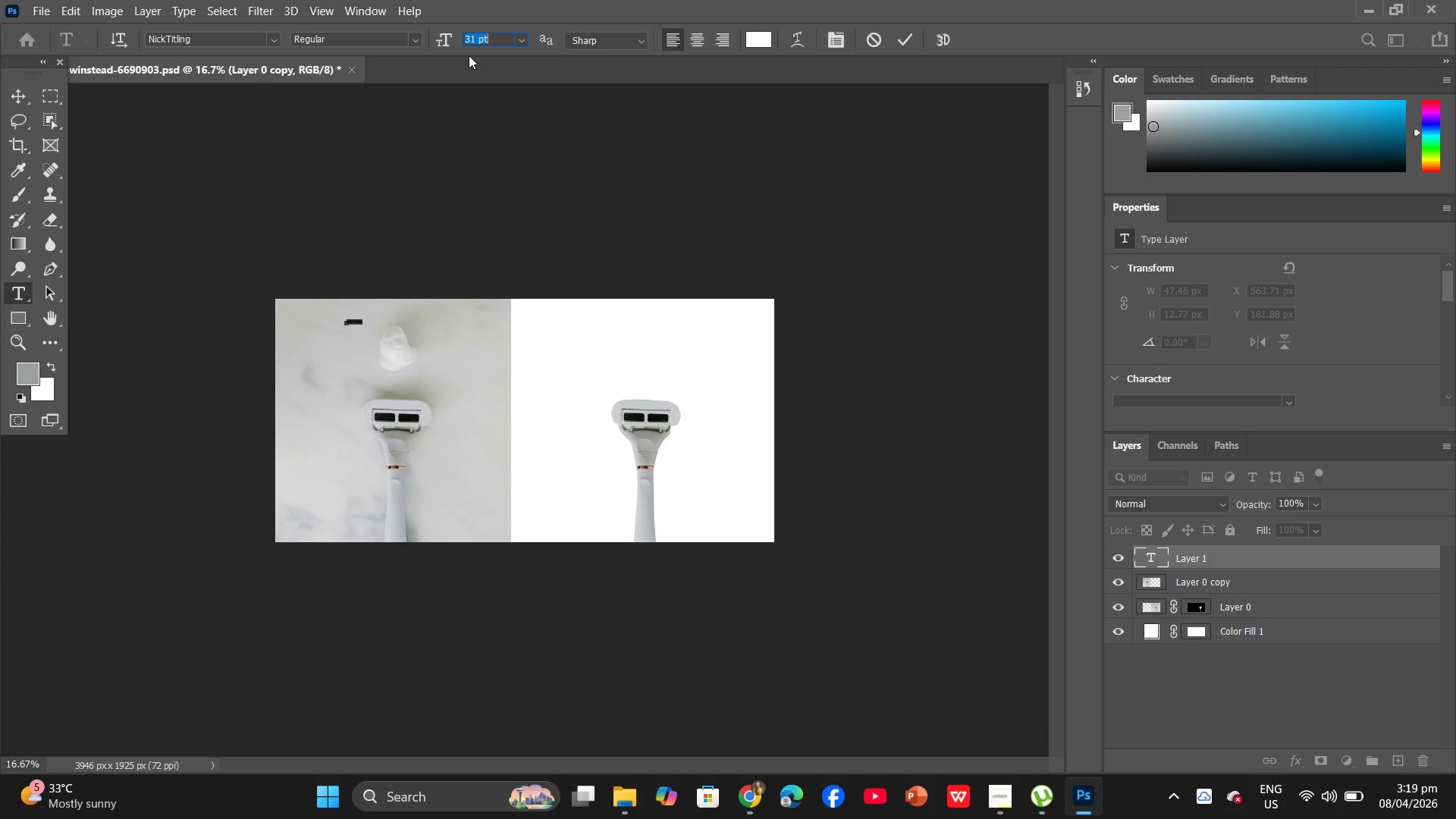 
type(1000)
 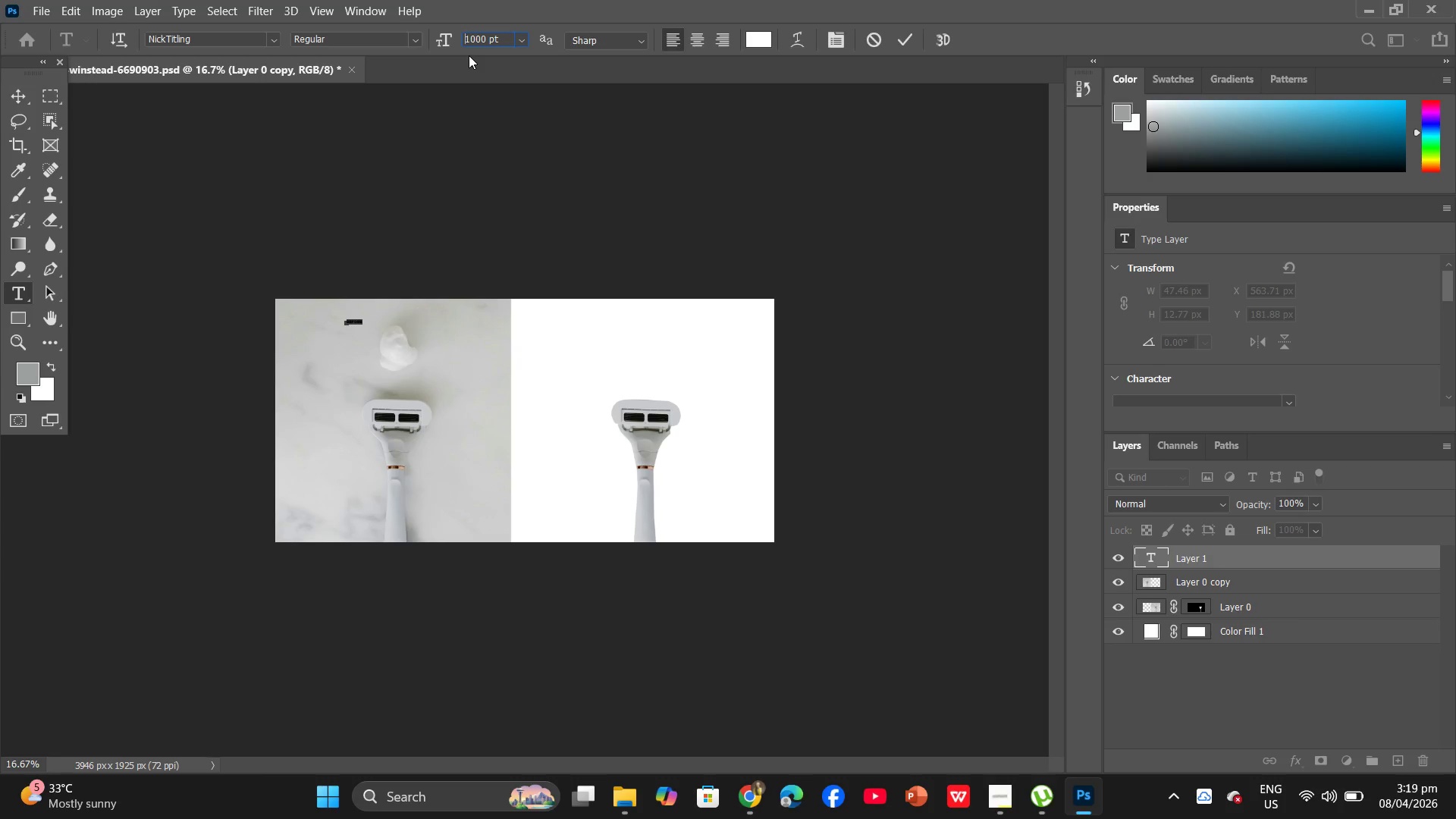 
key(Enter)
 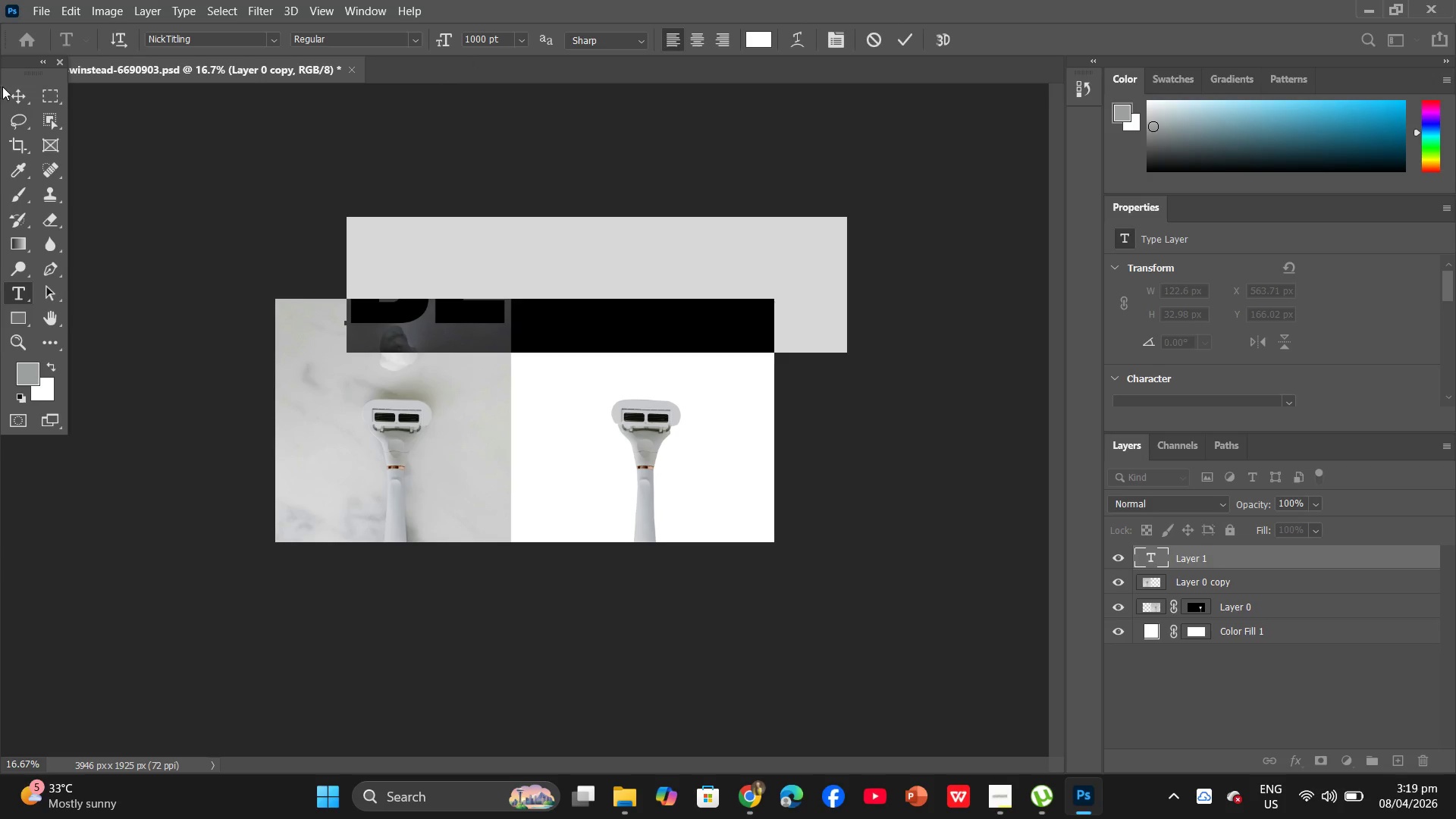 
left_click([13, 93])
 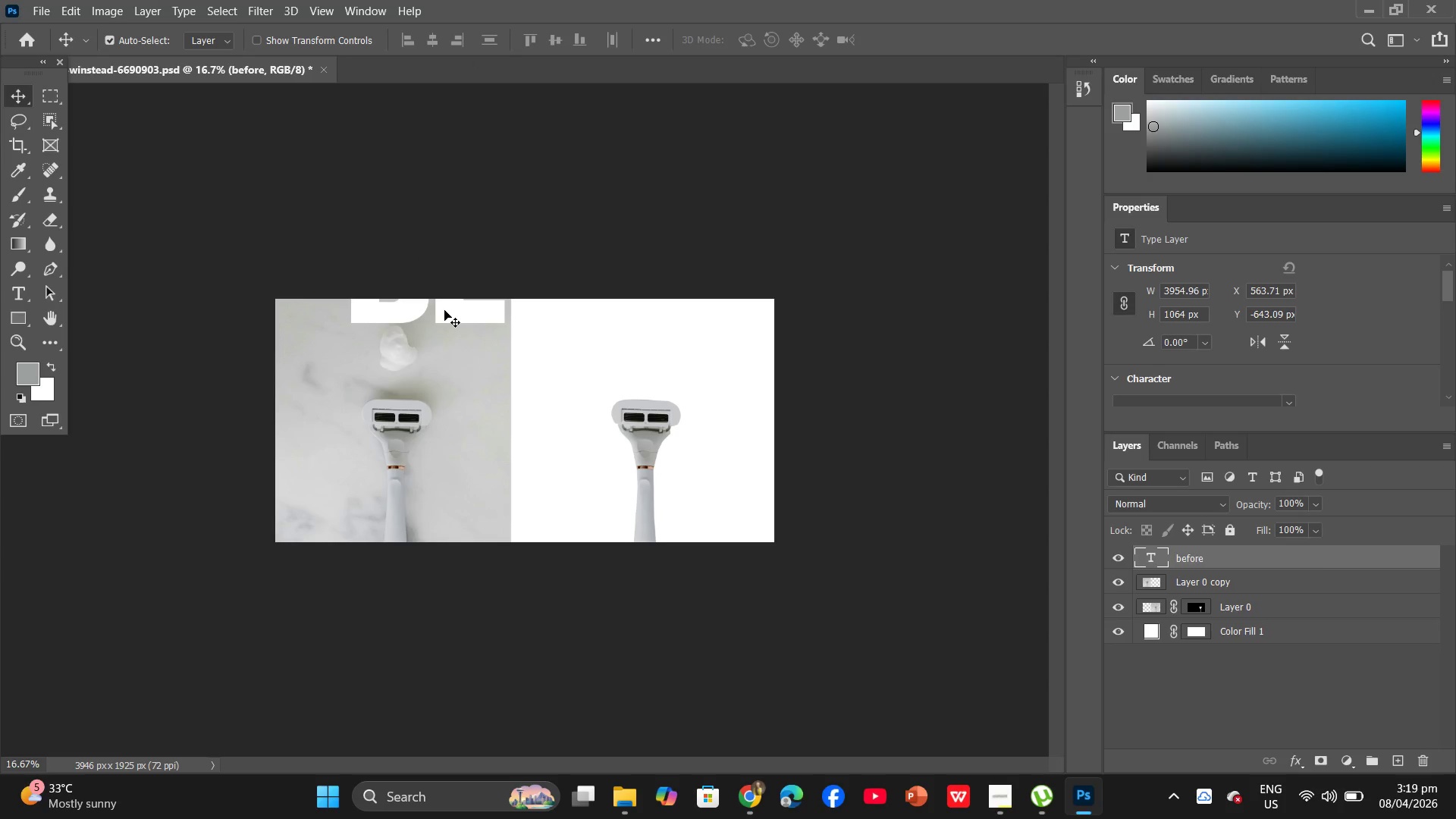 
left_click_drag(start_coordinate=[444, 310], to_coordinate=[365, 405])
 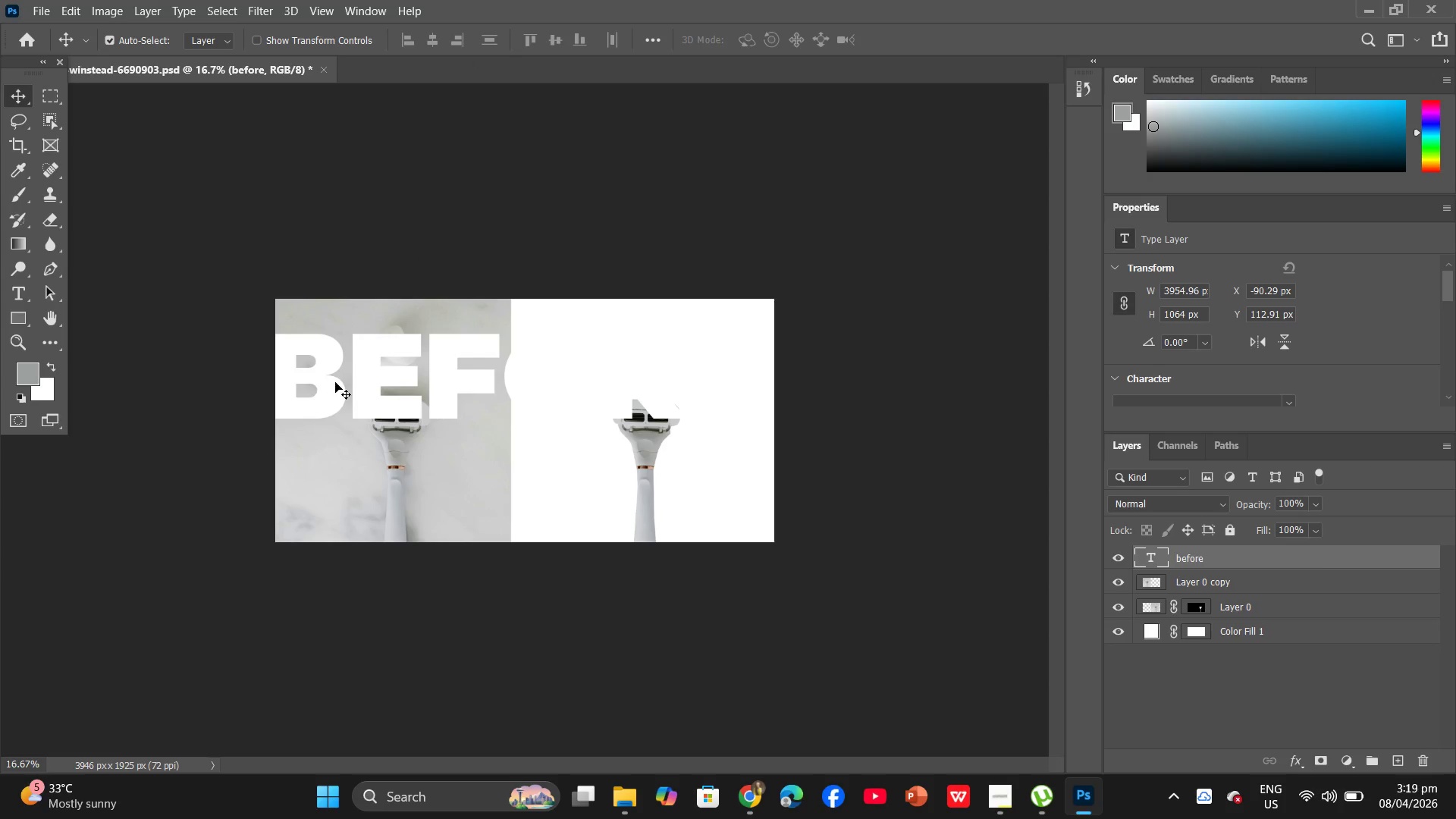 
key(T)
 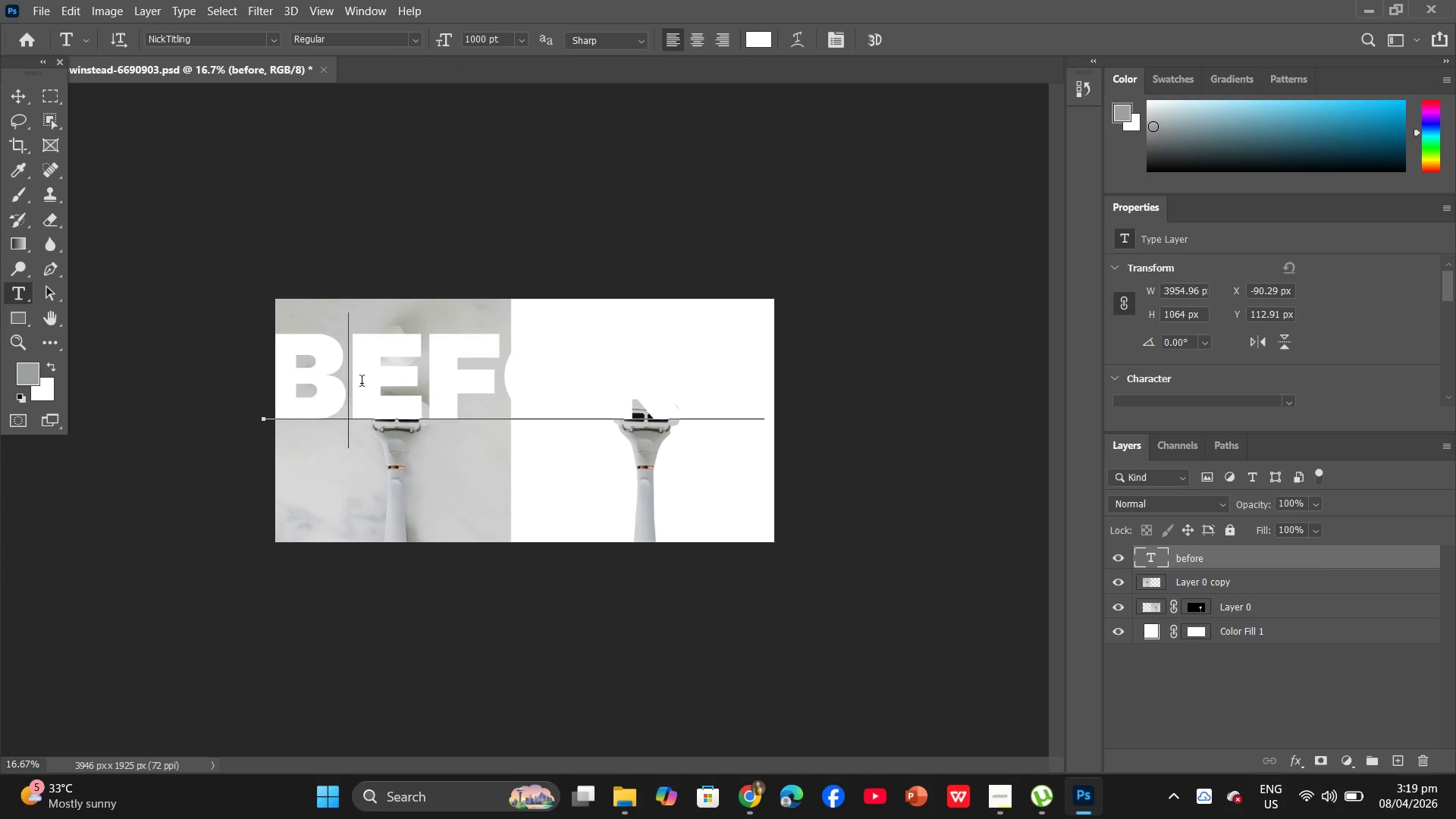 
left_click([362, 383])
 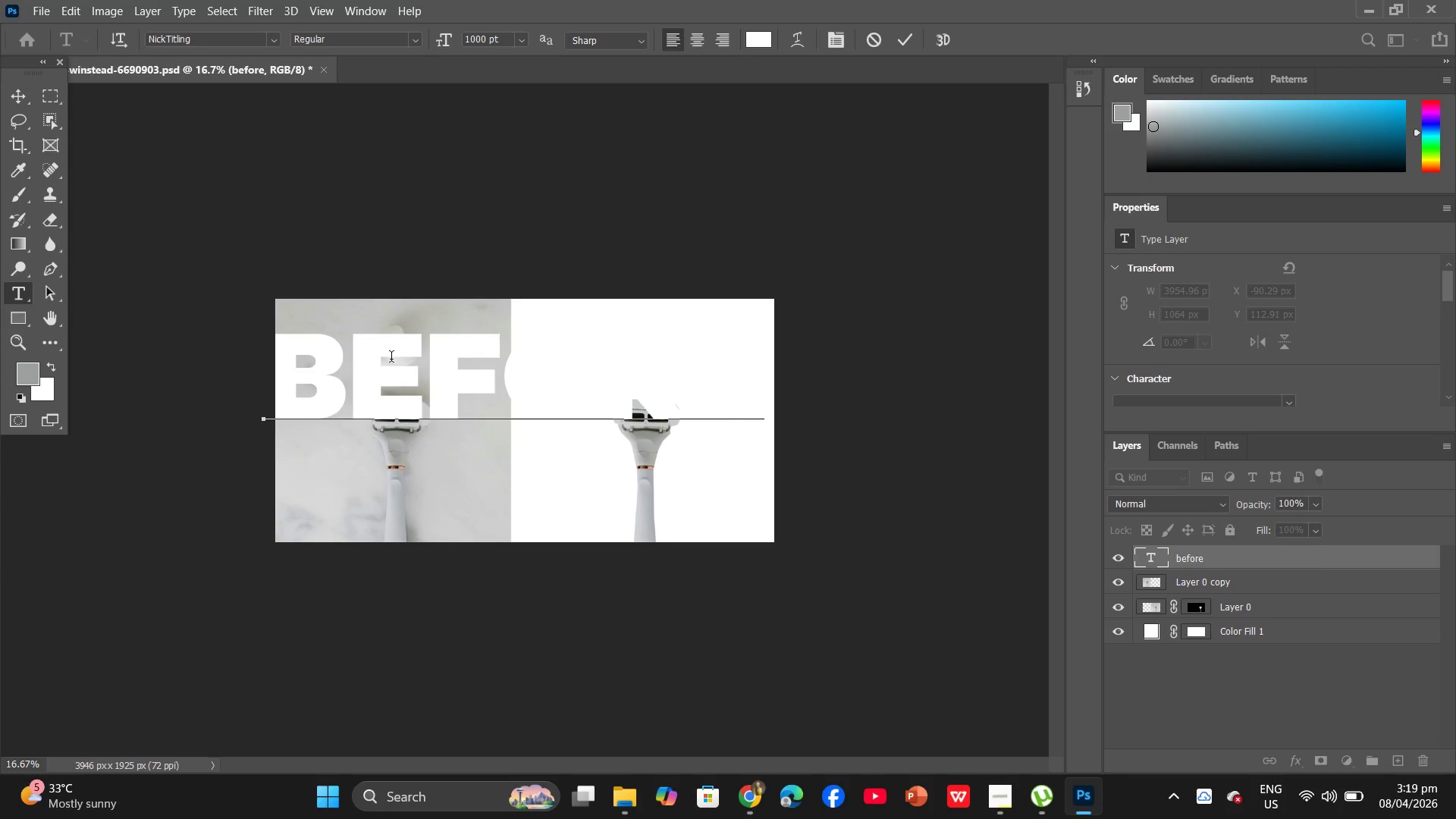 
double_click([391, 359])
 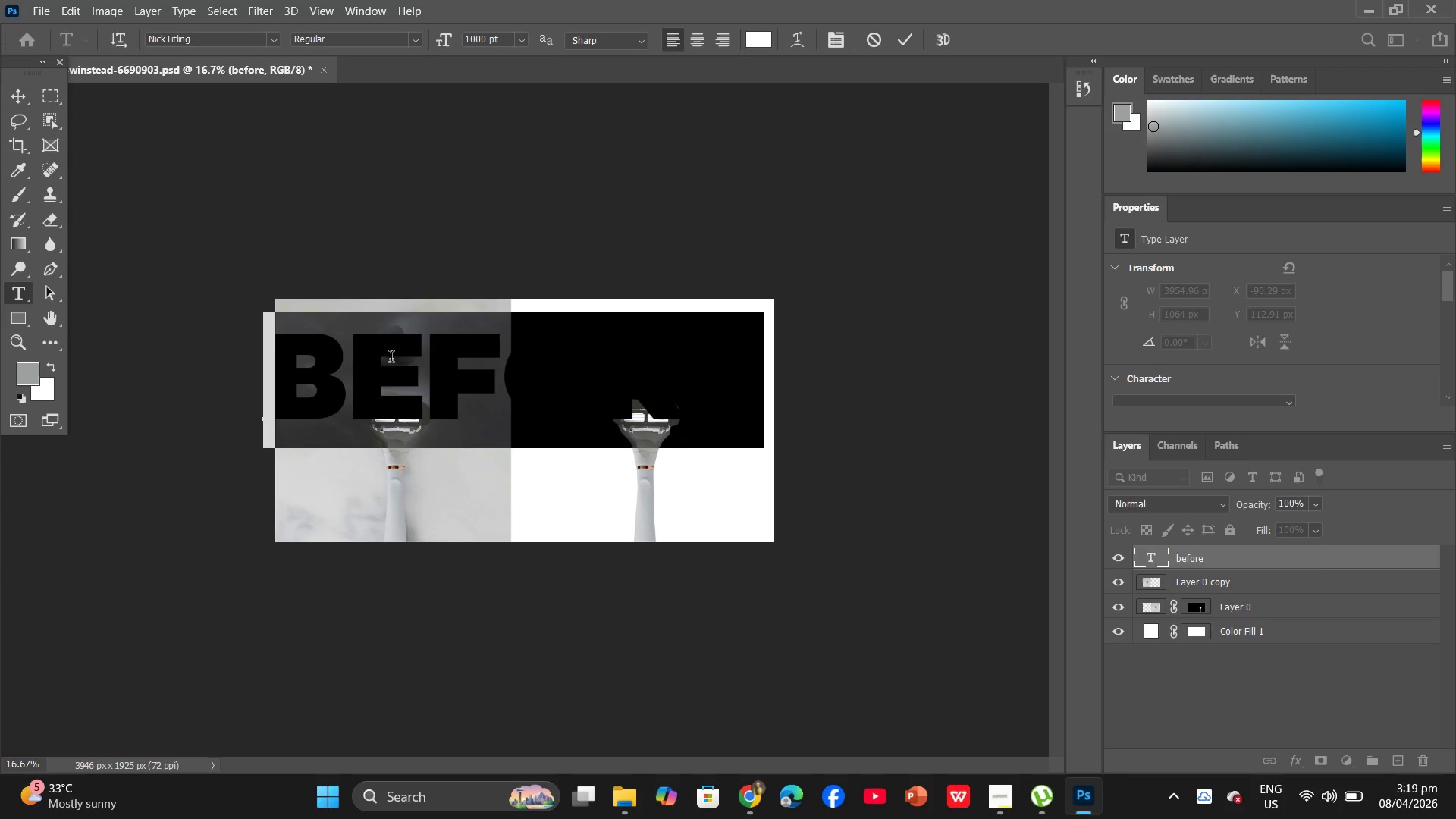 
triple_click([391, 359])
 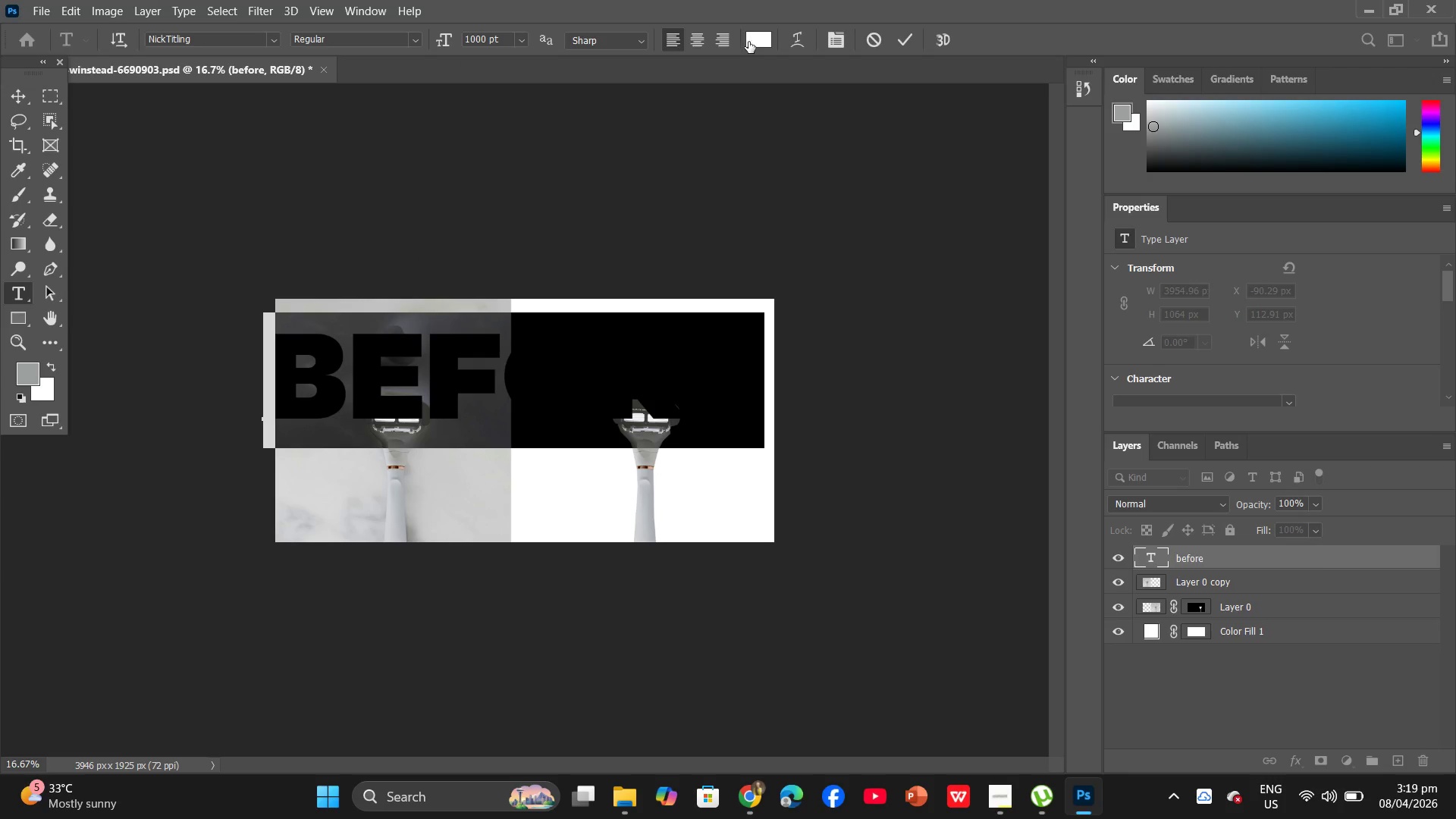 
left_click([754, 42])
 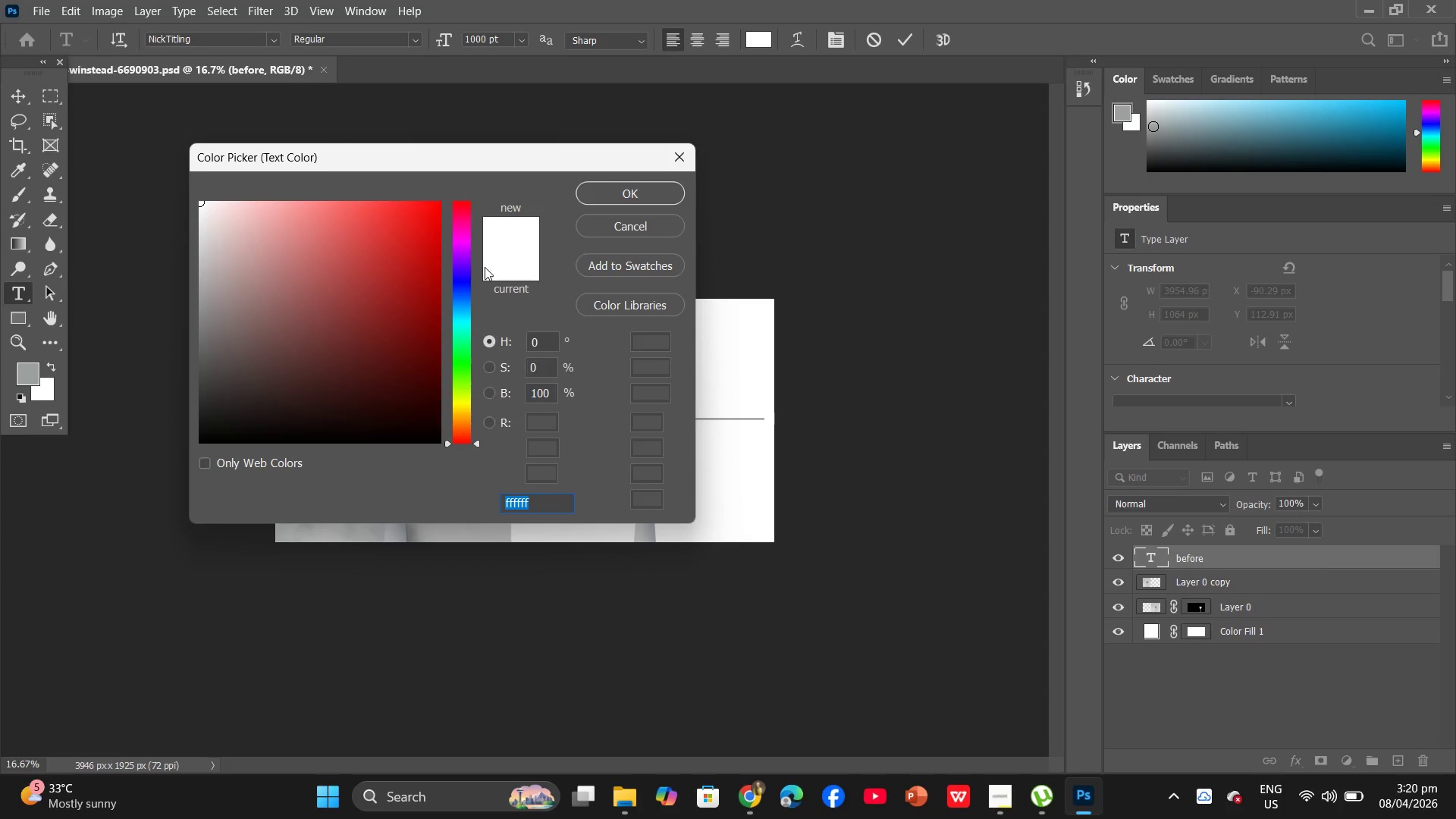 
left_click_drag(start_coordinate=[421, 290], to_coordinate=[54, 519])
 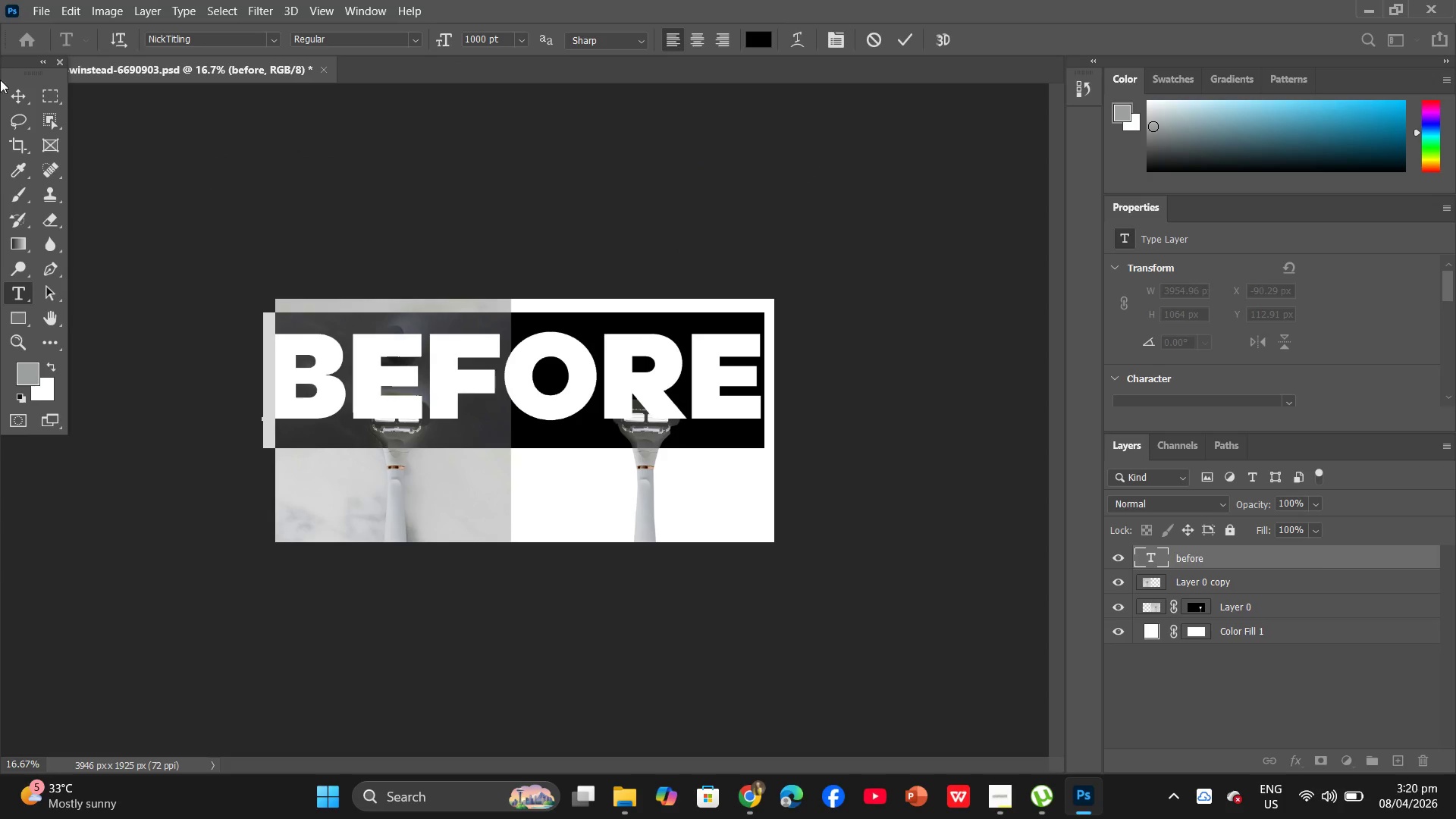 
left_click([11, 91])
 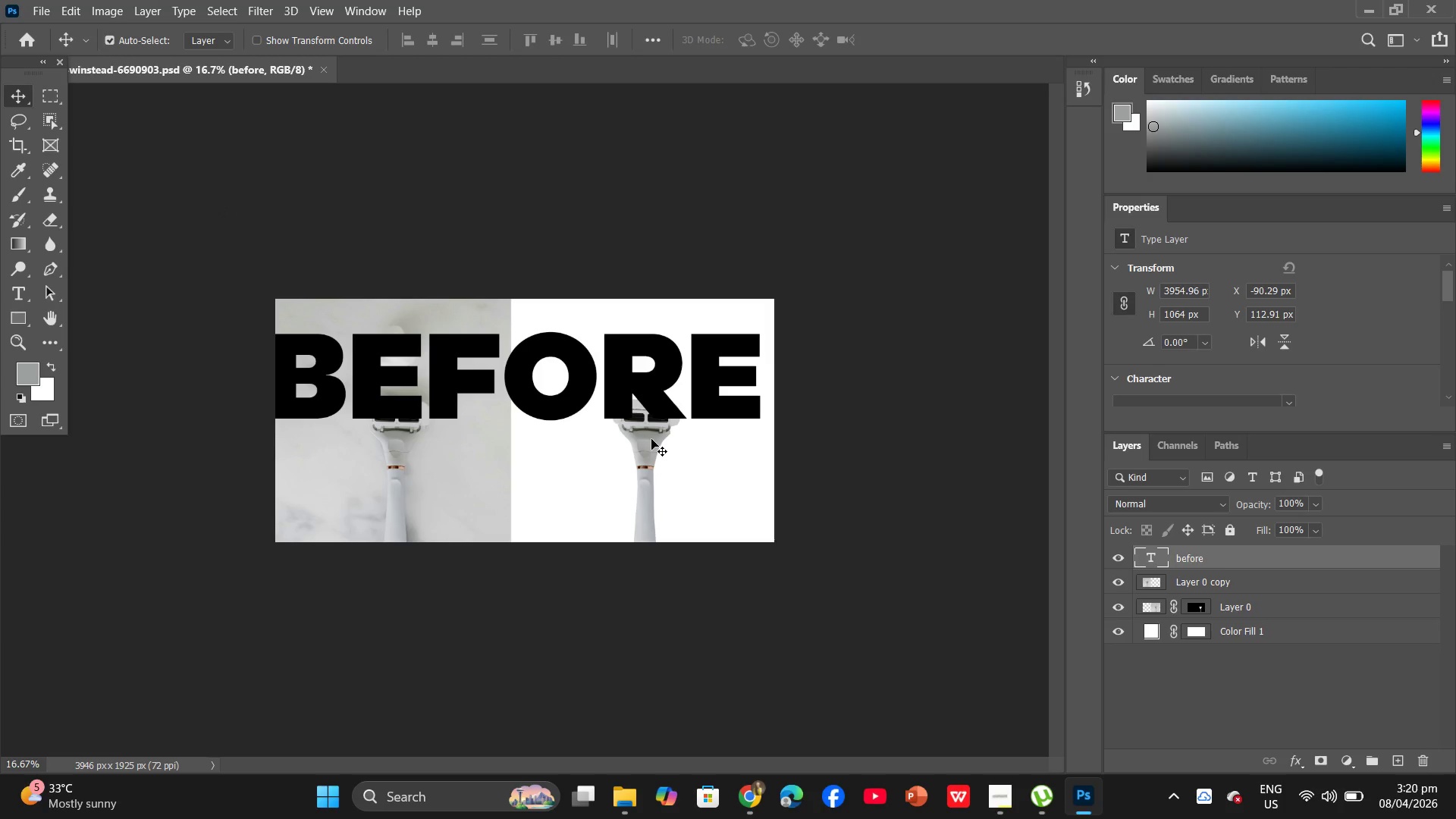 
key(Control+T)
 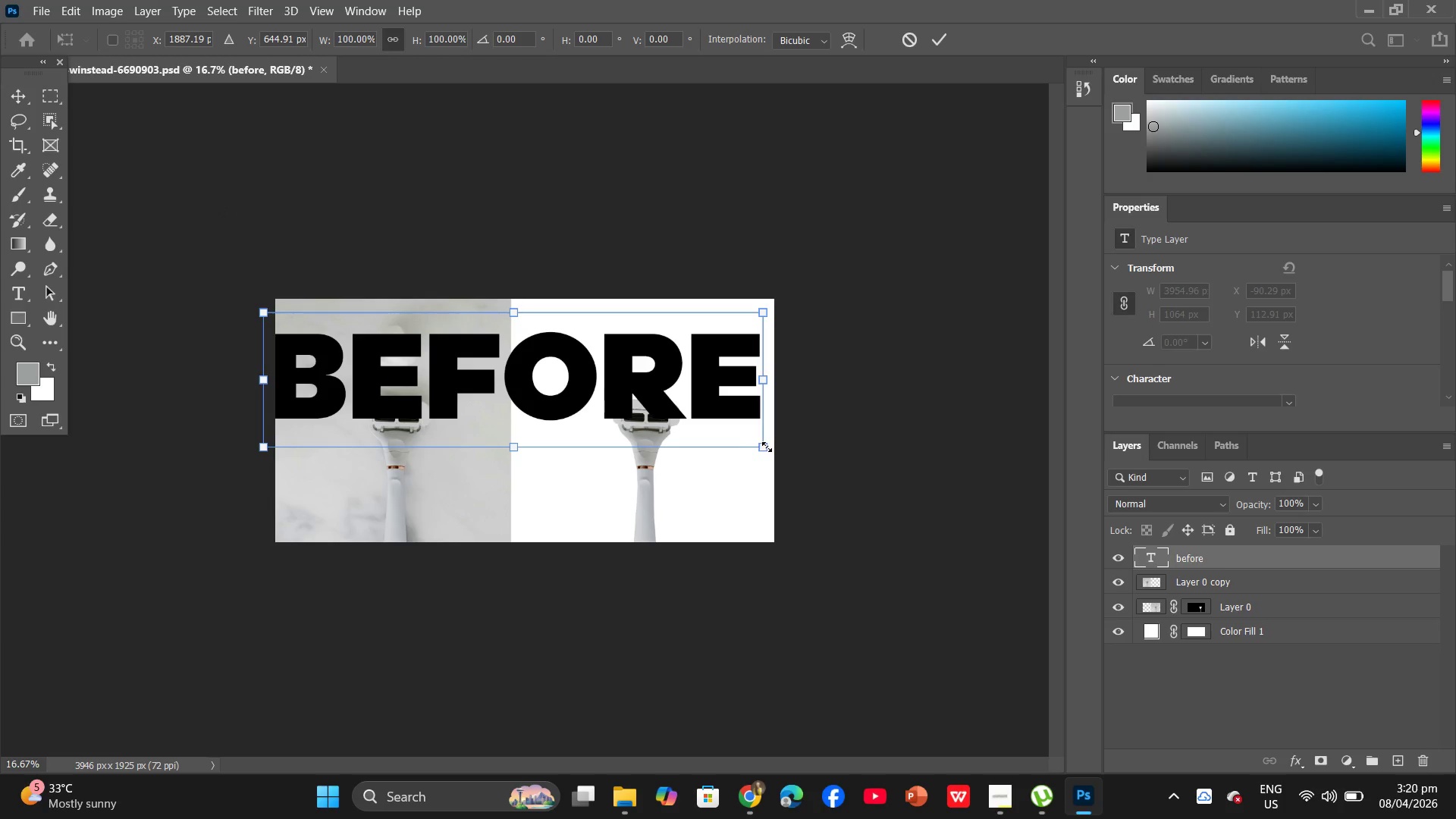 
left_click_drag(start_coordinate=[767, 447], to_coordinate=[410, 360])
 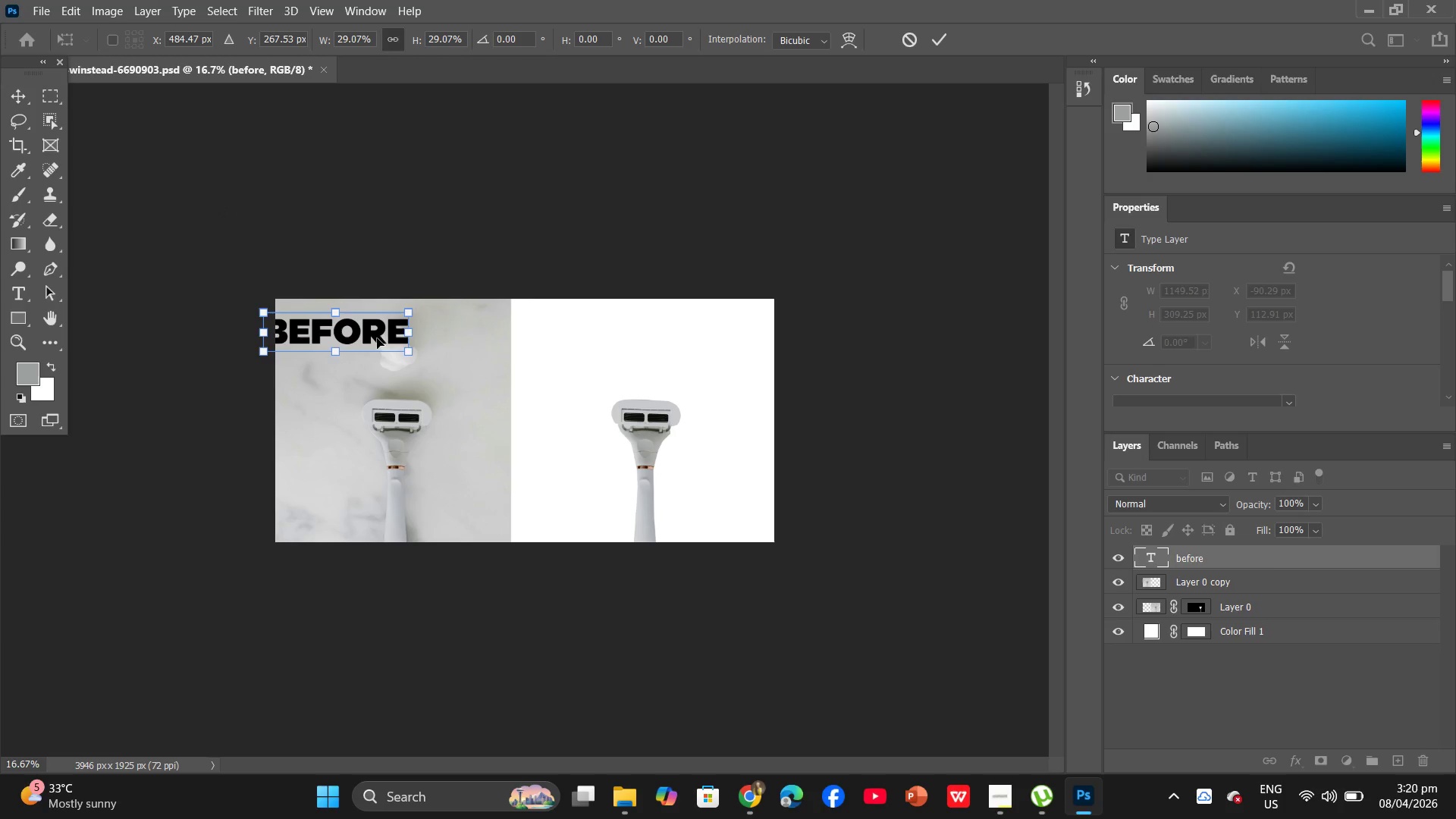 
left_click_drag(start_coordinate=[377, 338], to_coordinate=[428, 338])
 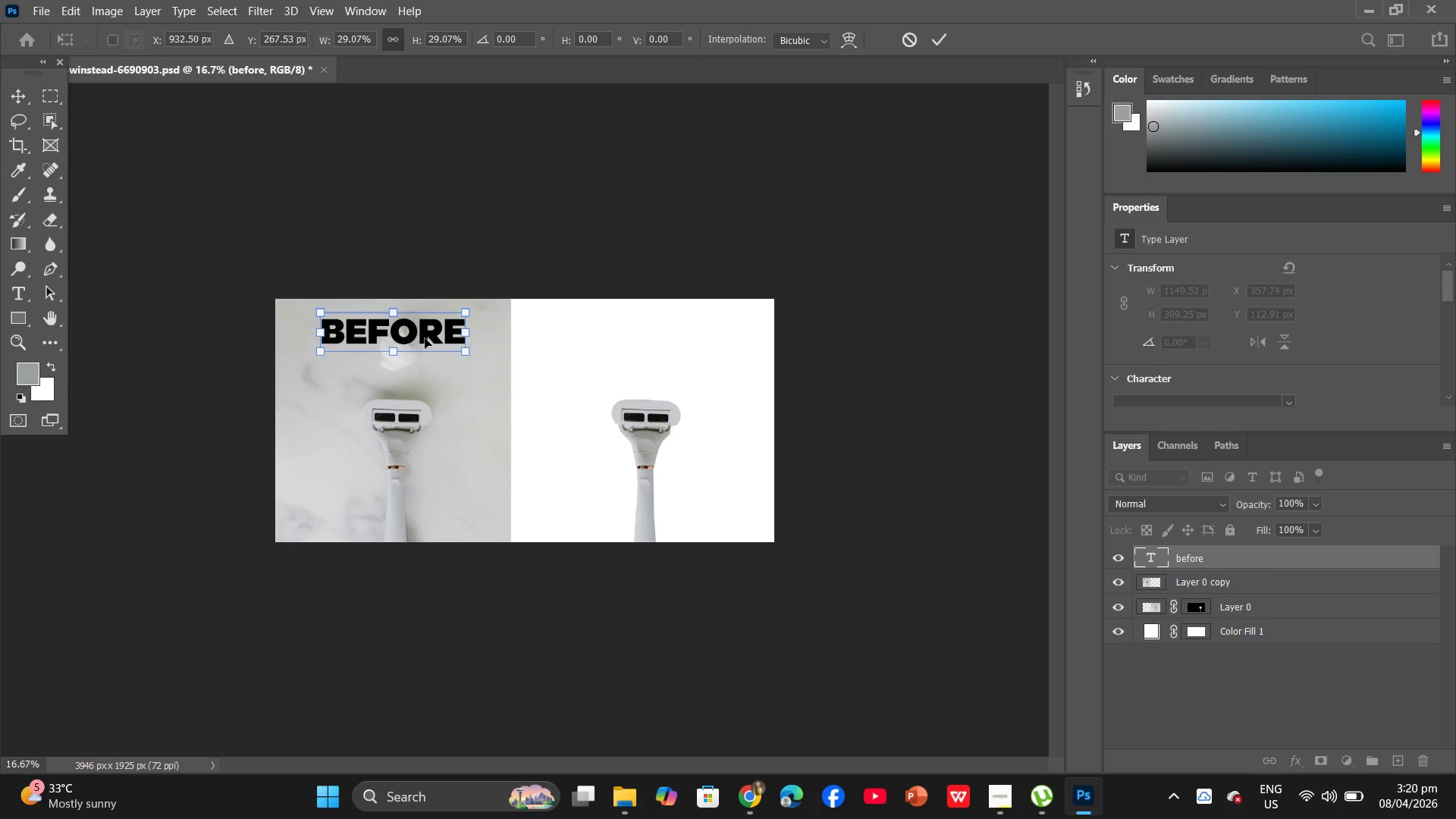 
key(Enter)
 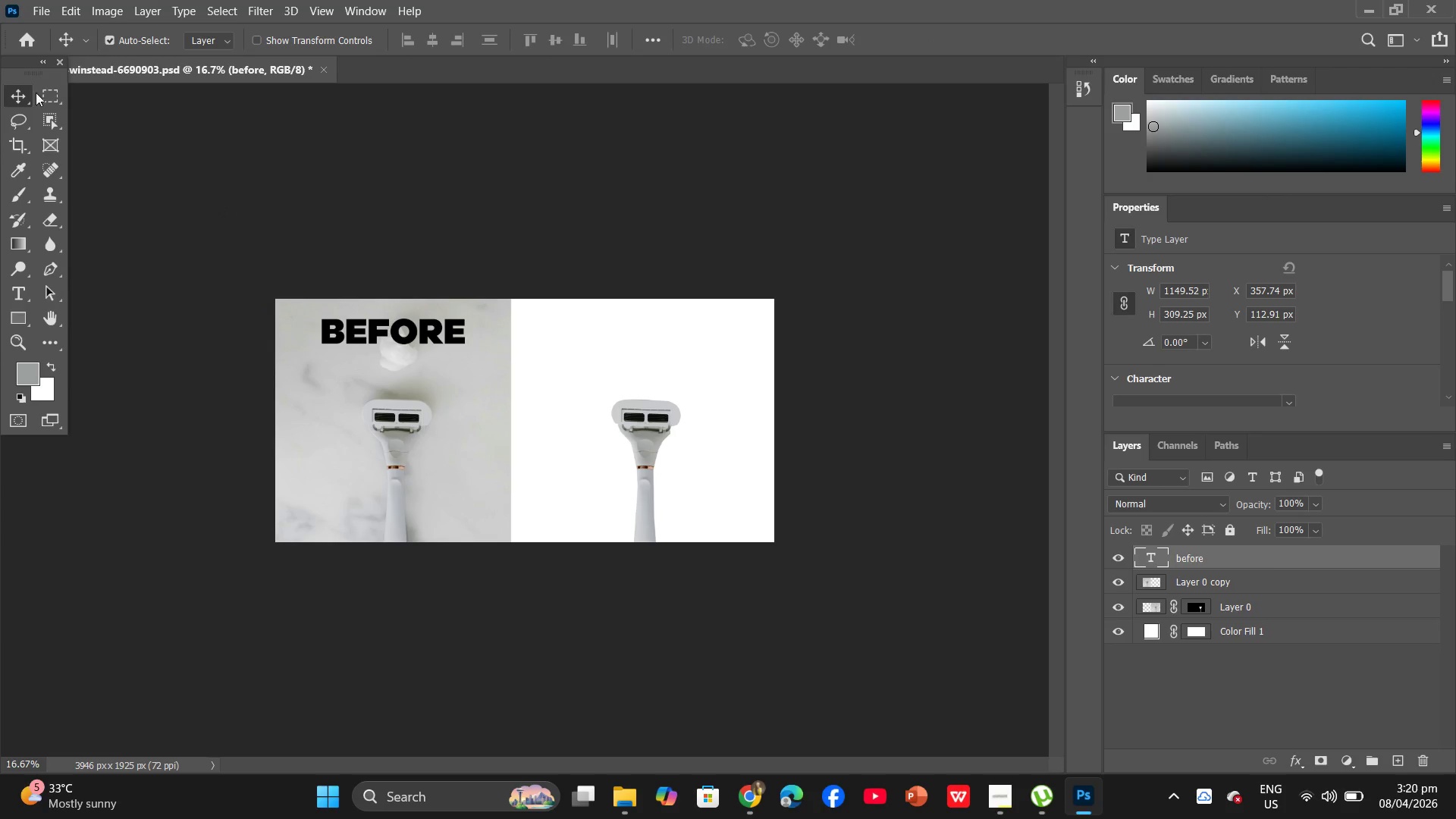 
left_click([18, 94])
 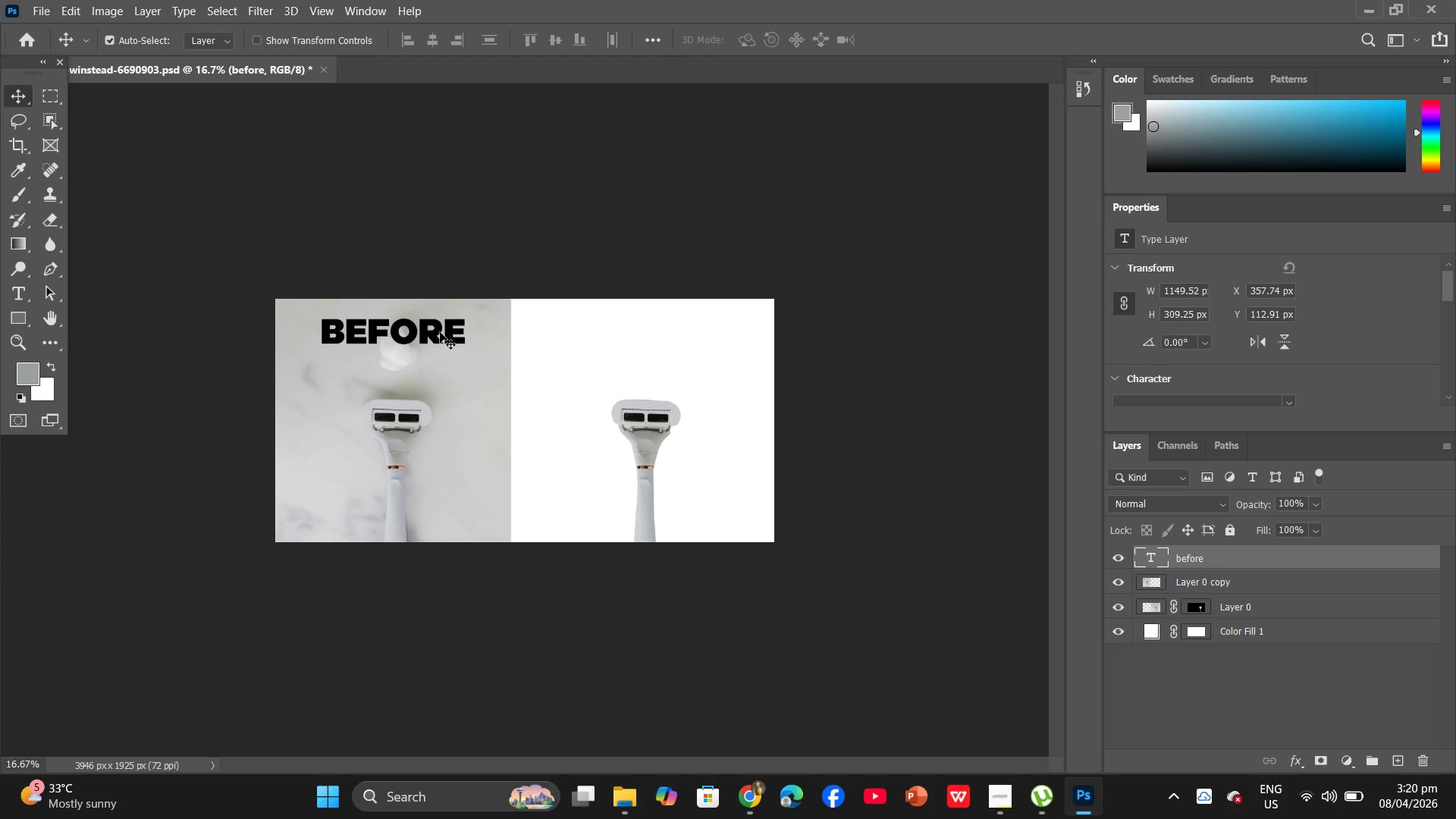 
hold_key(key=AltLeft, duration=6.38)
left_click_drag(start_coordinate=[428, 336], to_coordinate=[681, 336])
 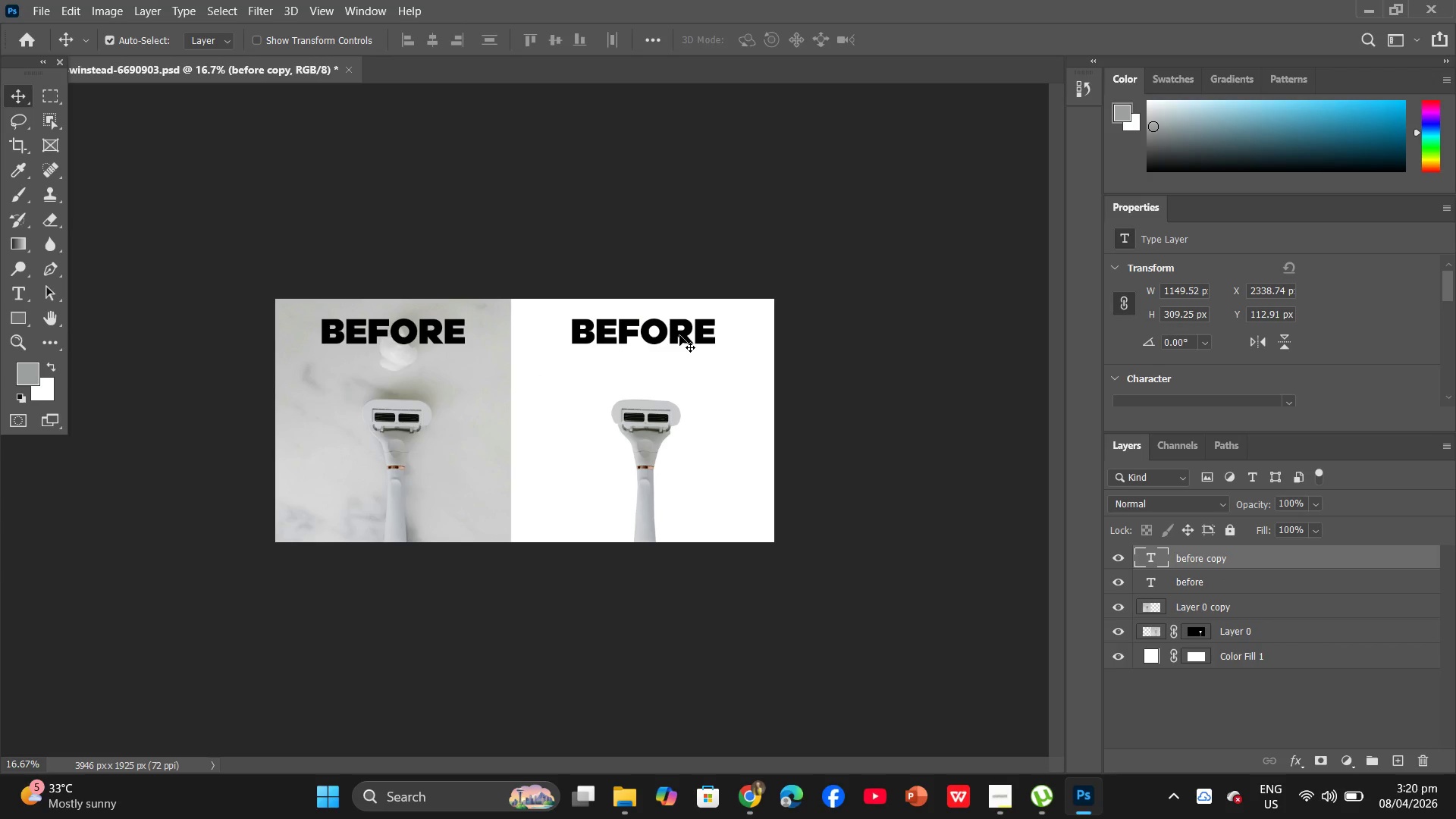 
double_click([679, 335])
 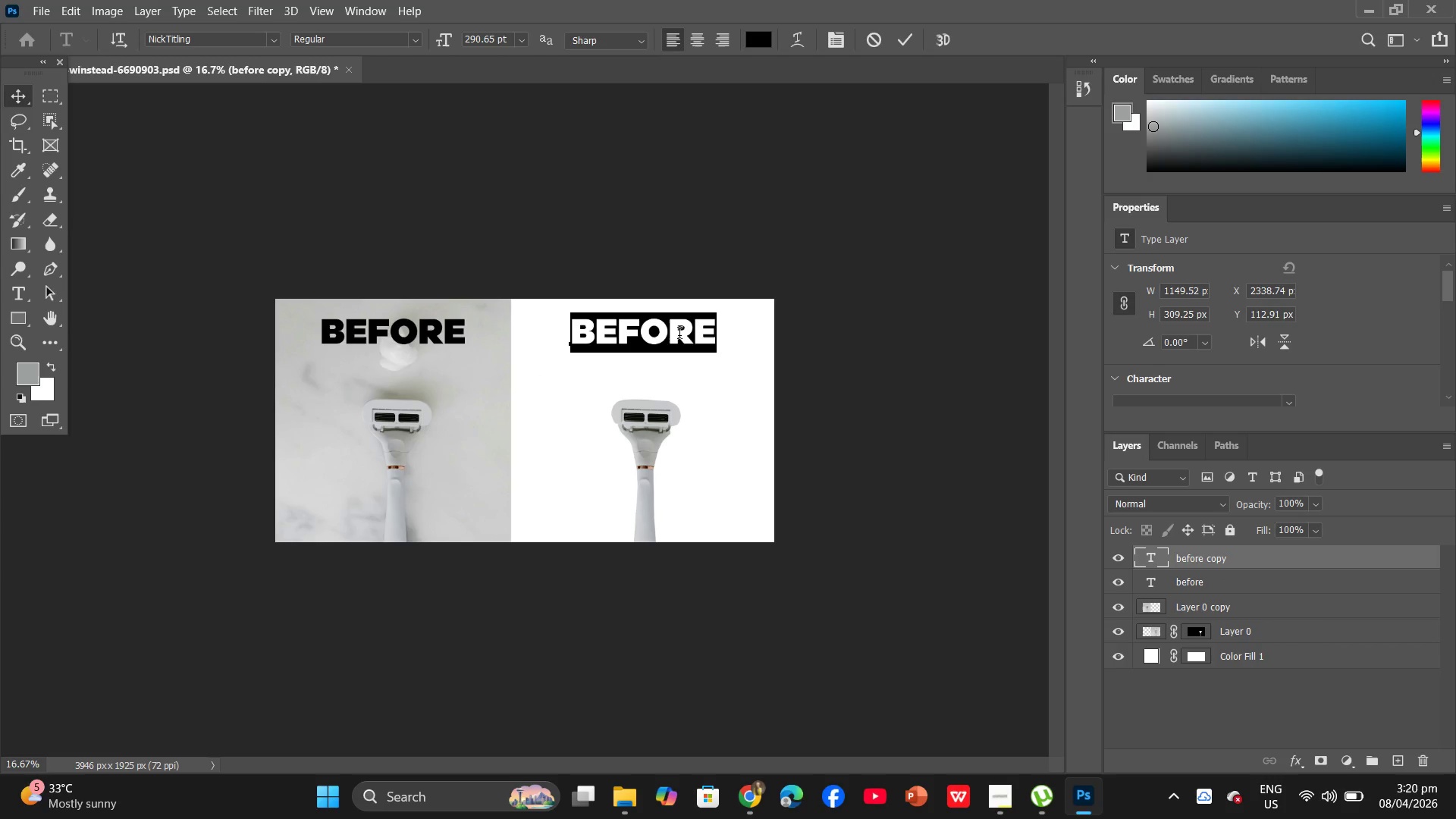 
triple_click([679, 335])
 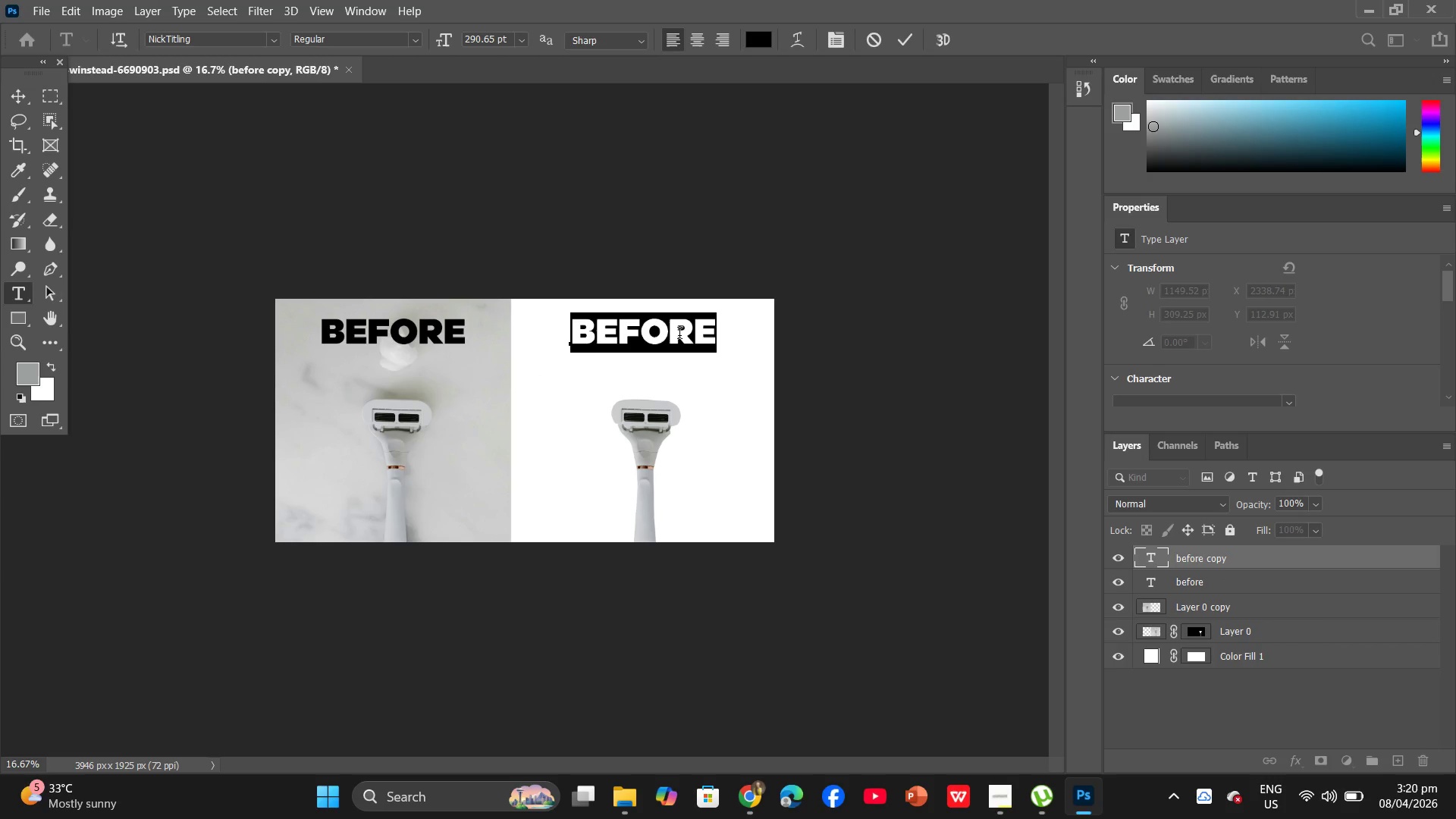 
type(after)
 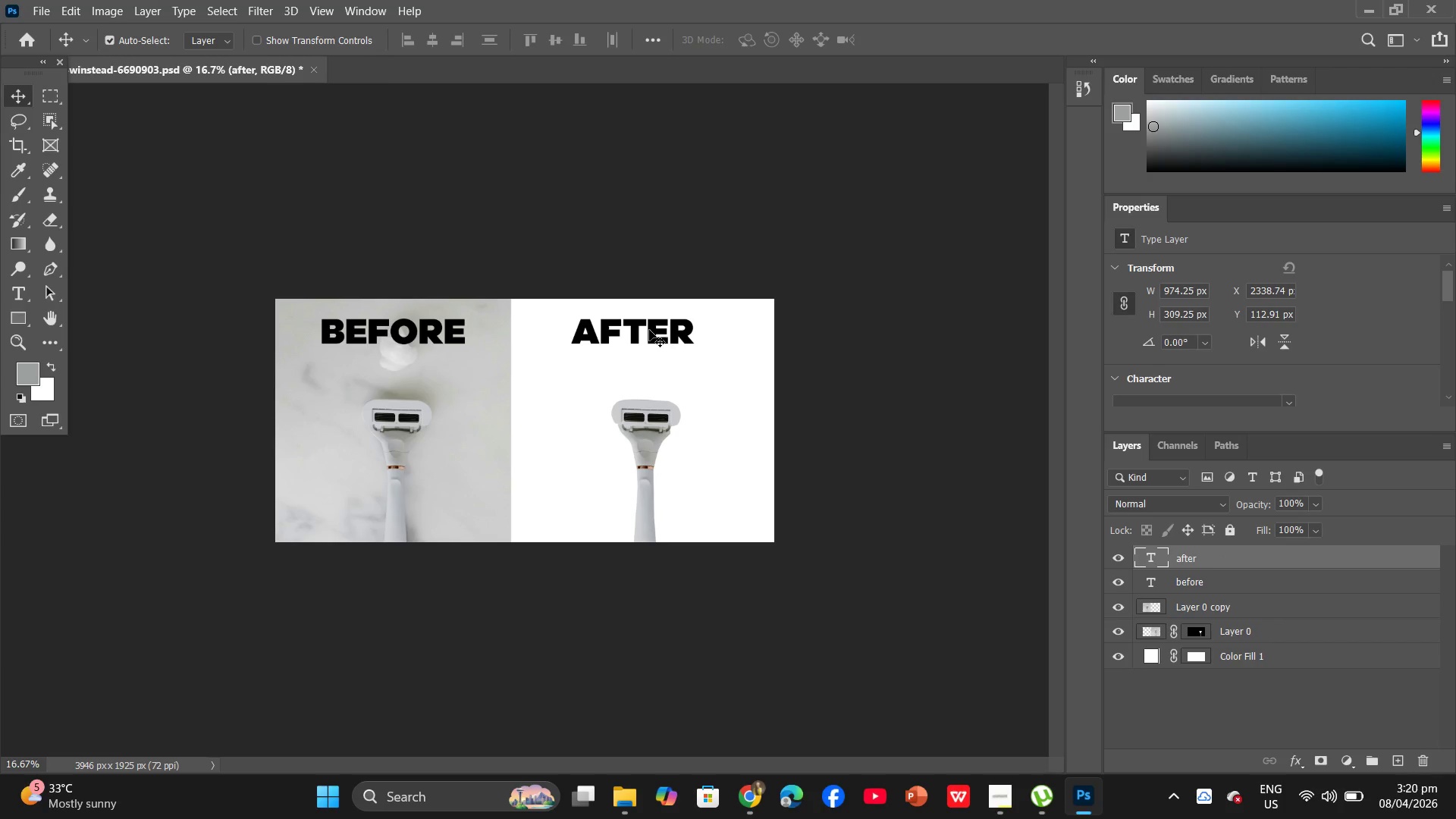 
left_click_drag(start_coordinate=[637, 327], to_coordinate=[644, 327])
 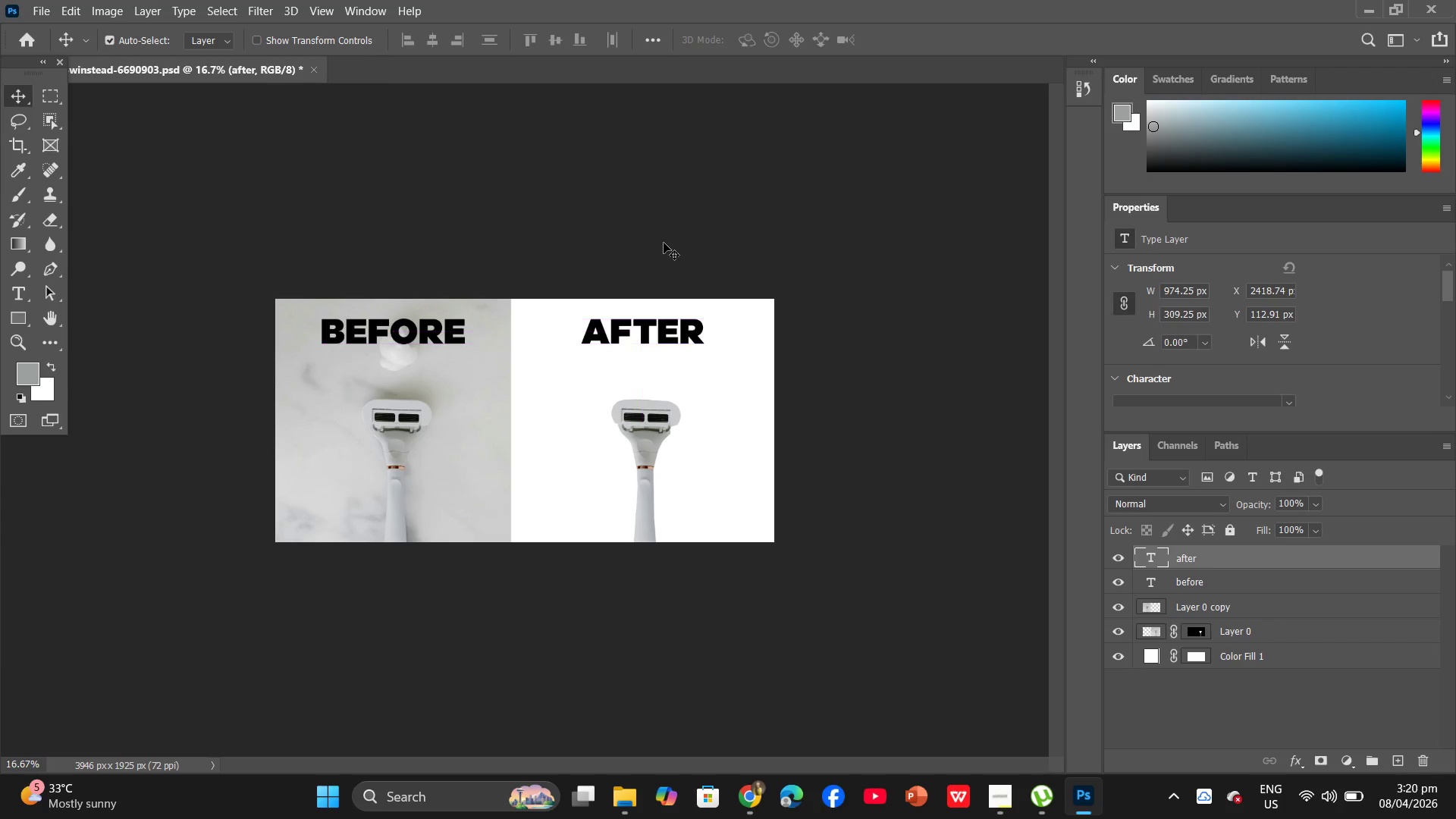 
left_click([664, 243])
 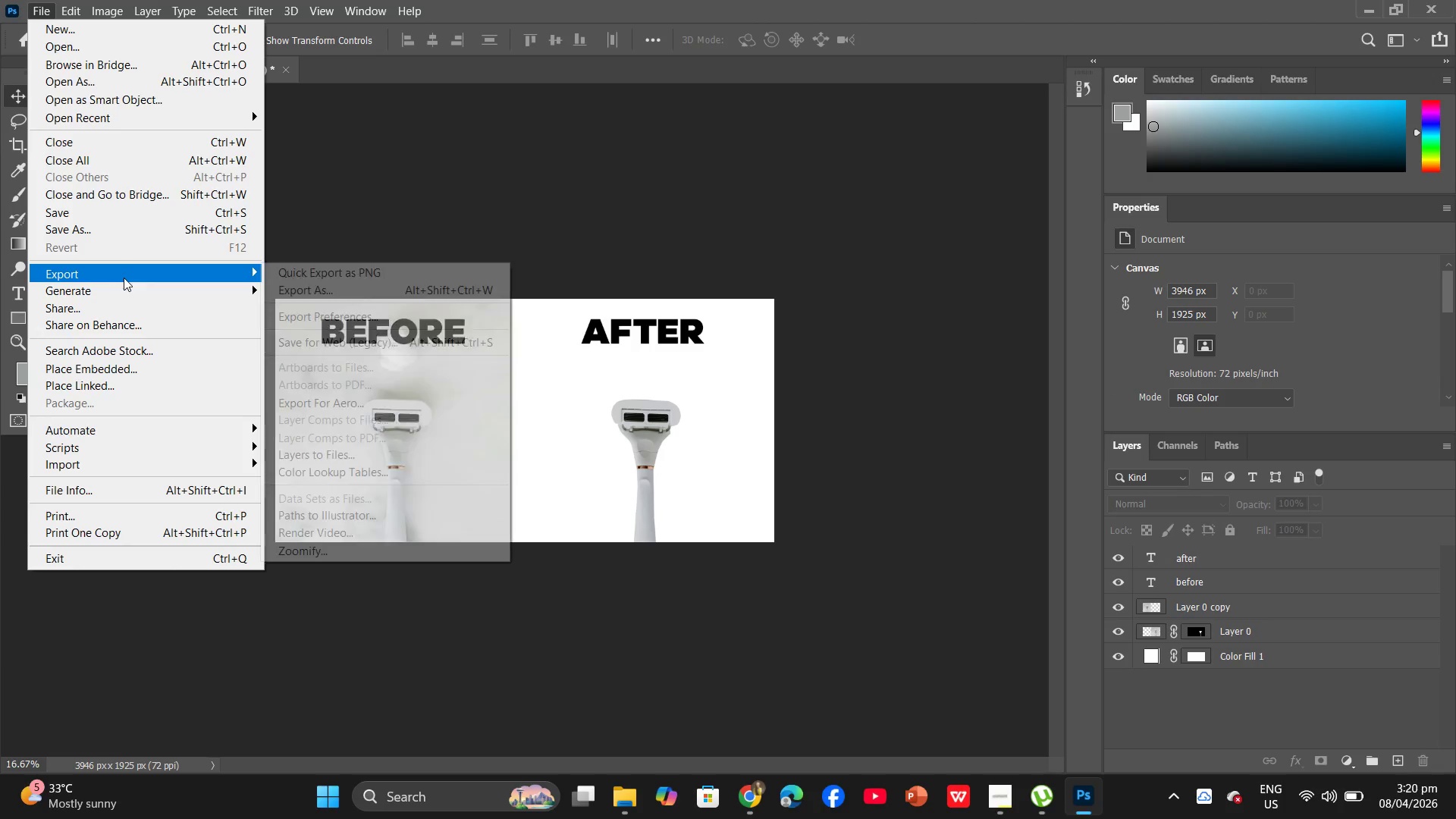 
left_click([337, 292])
 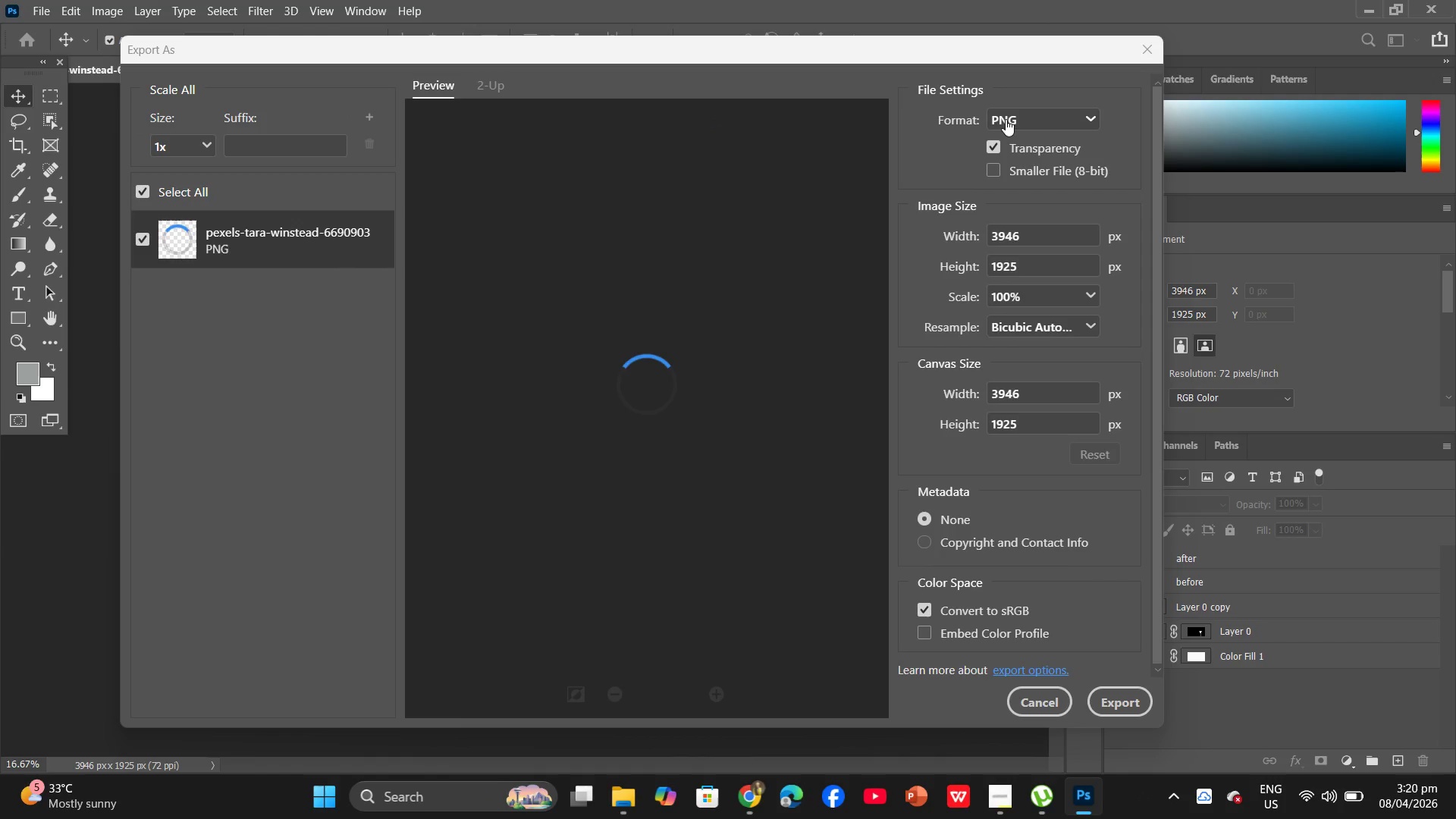 
wait(7.86)
 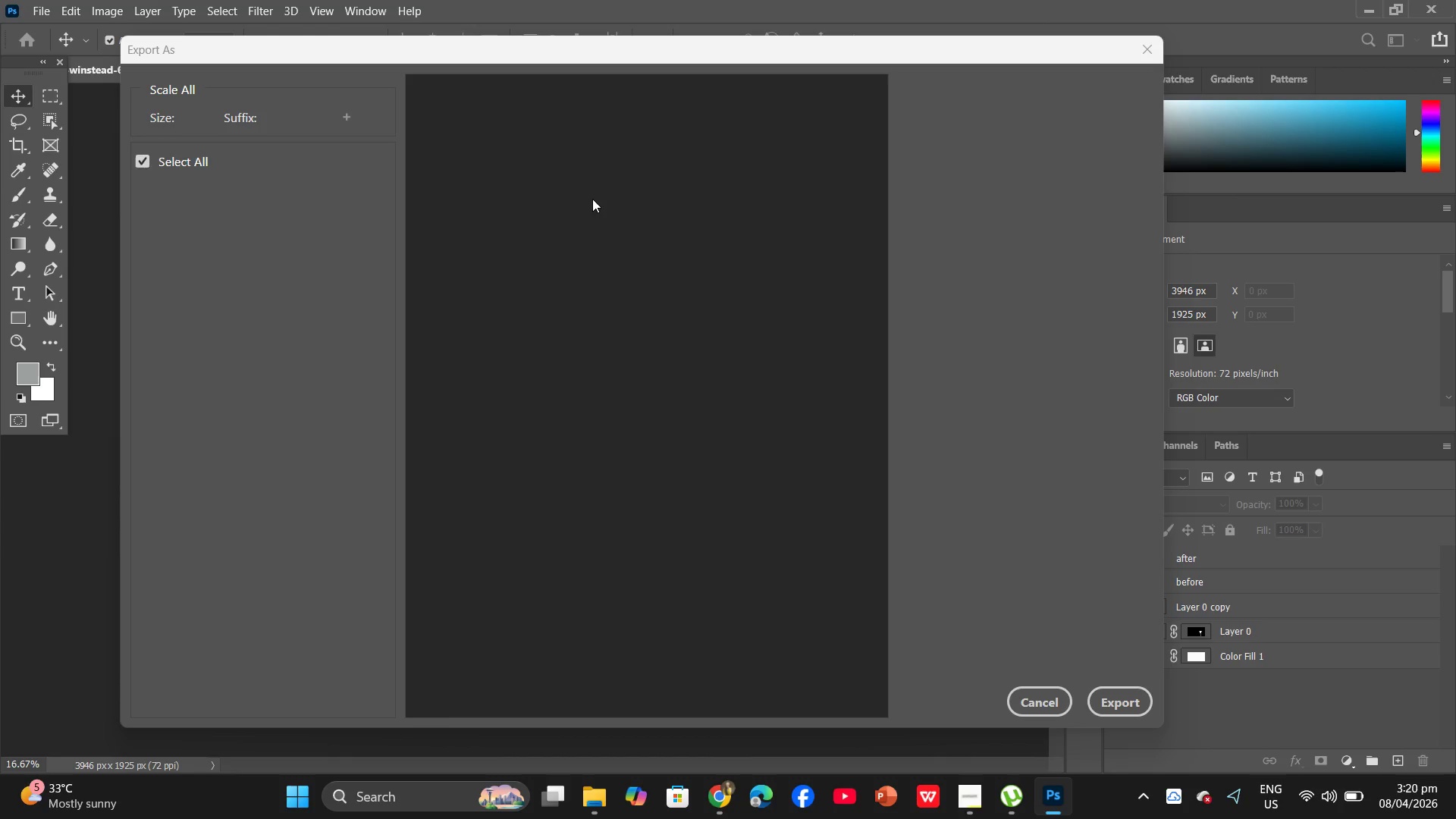 
left_click([997, 123])
 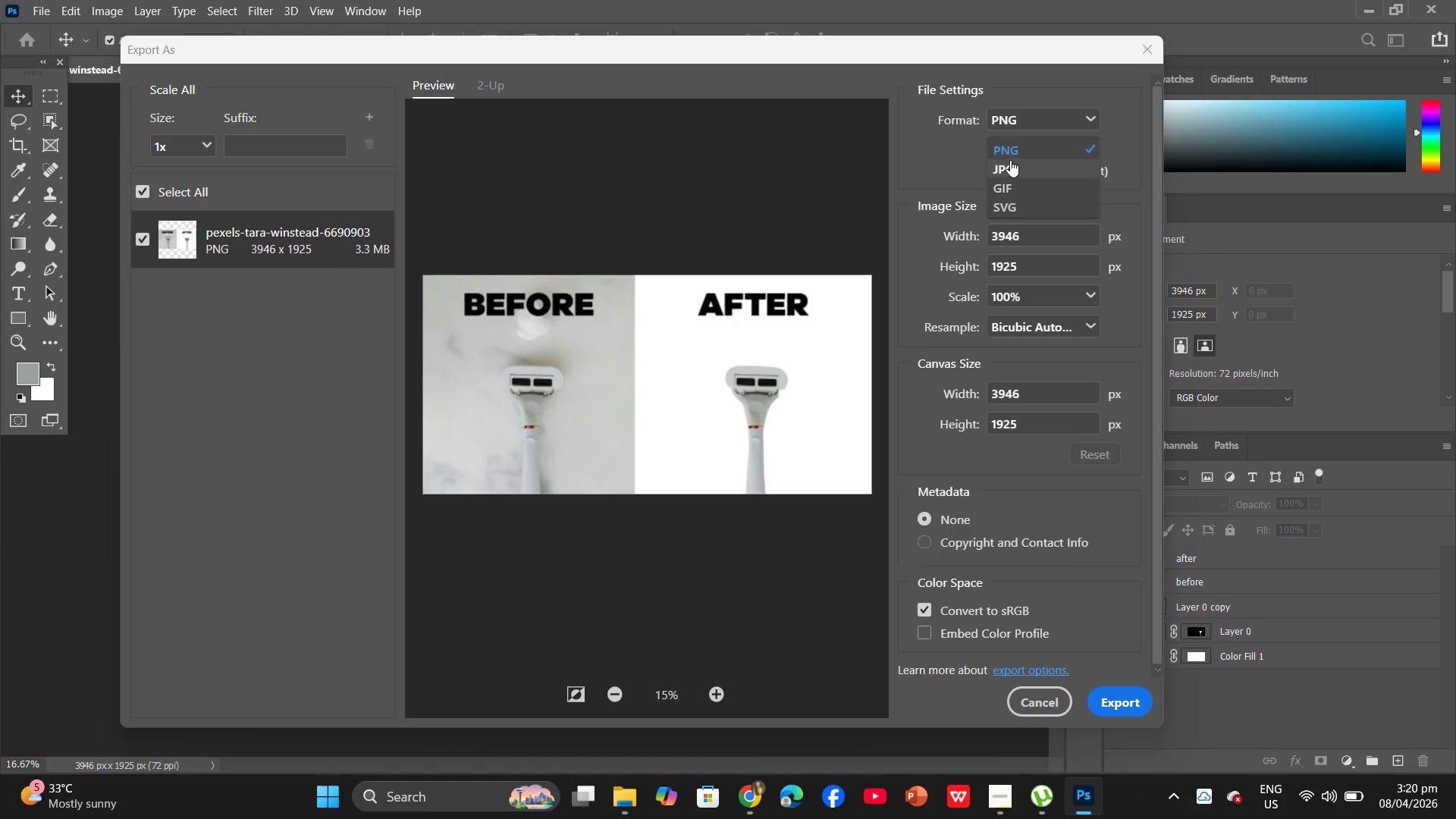 
left_click([1012, 165])
 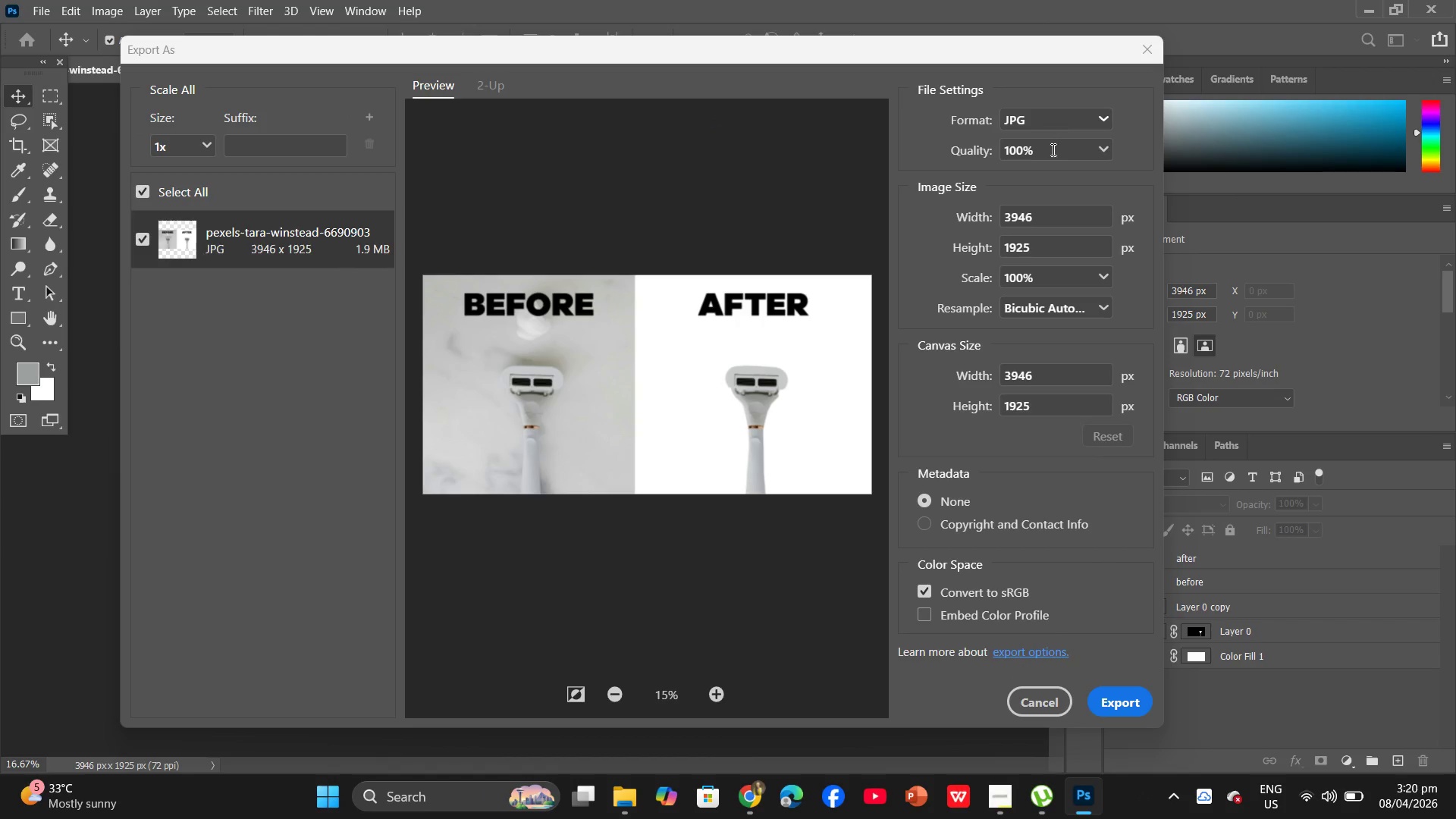 
left_click([1110, 694])
 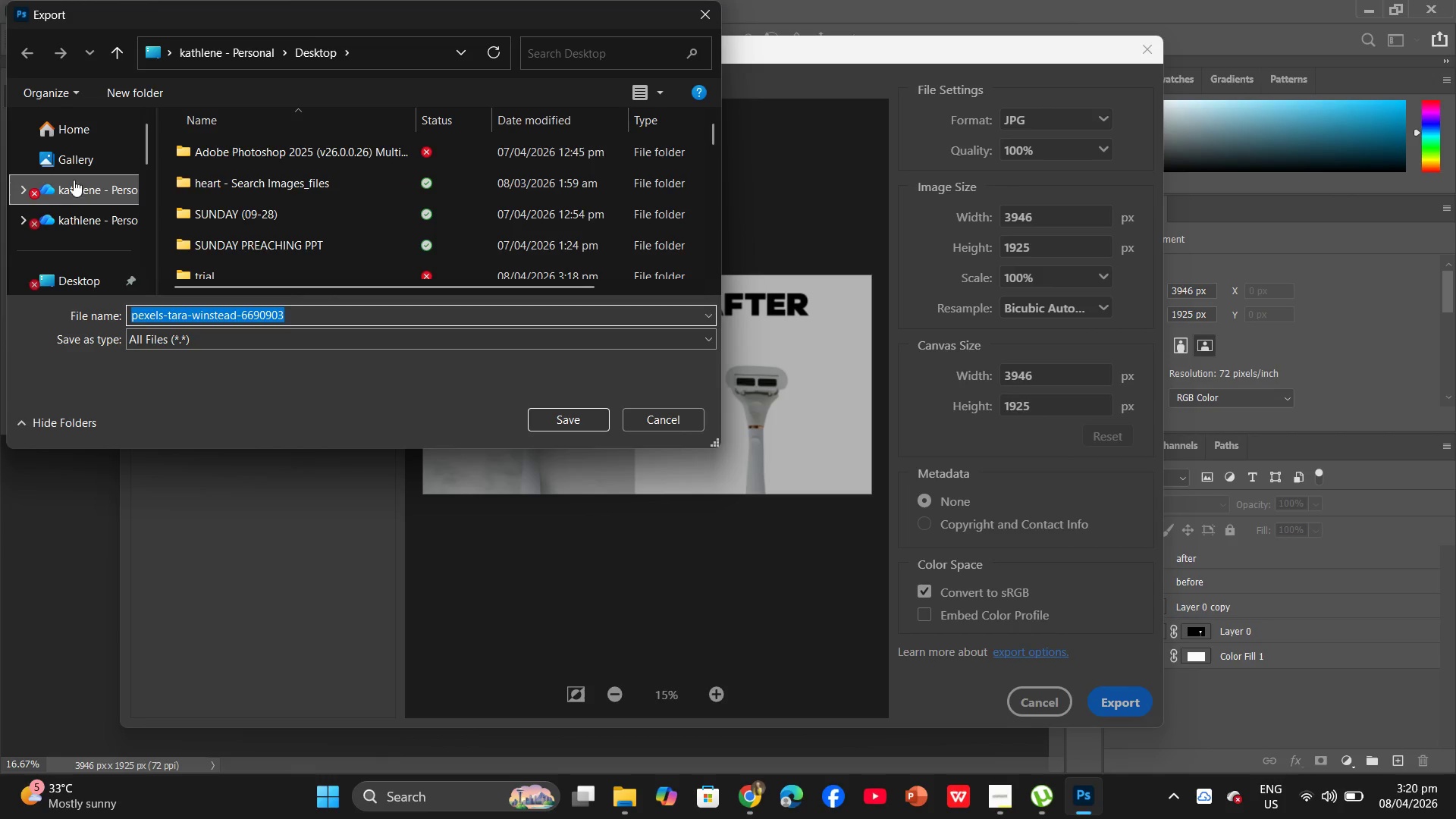 
scroll: coordinate [207, 201], scroll_direction: down, amount: 1.0
 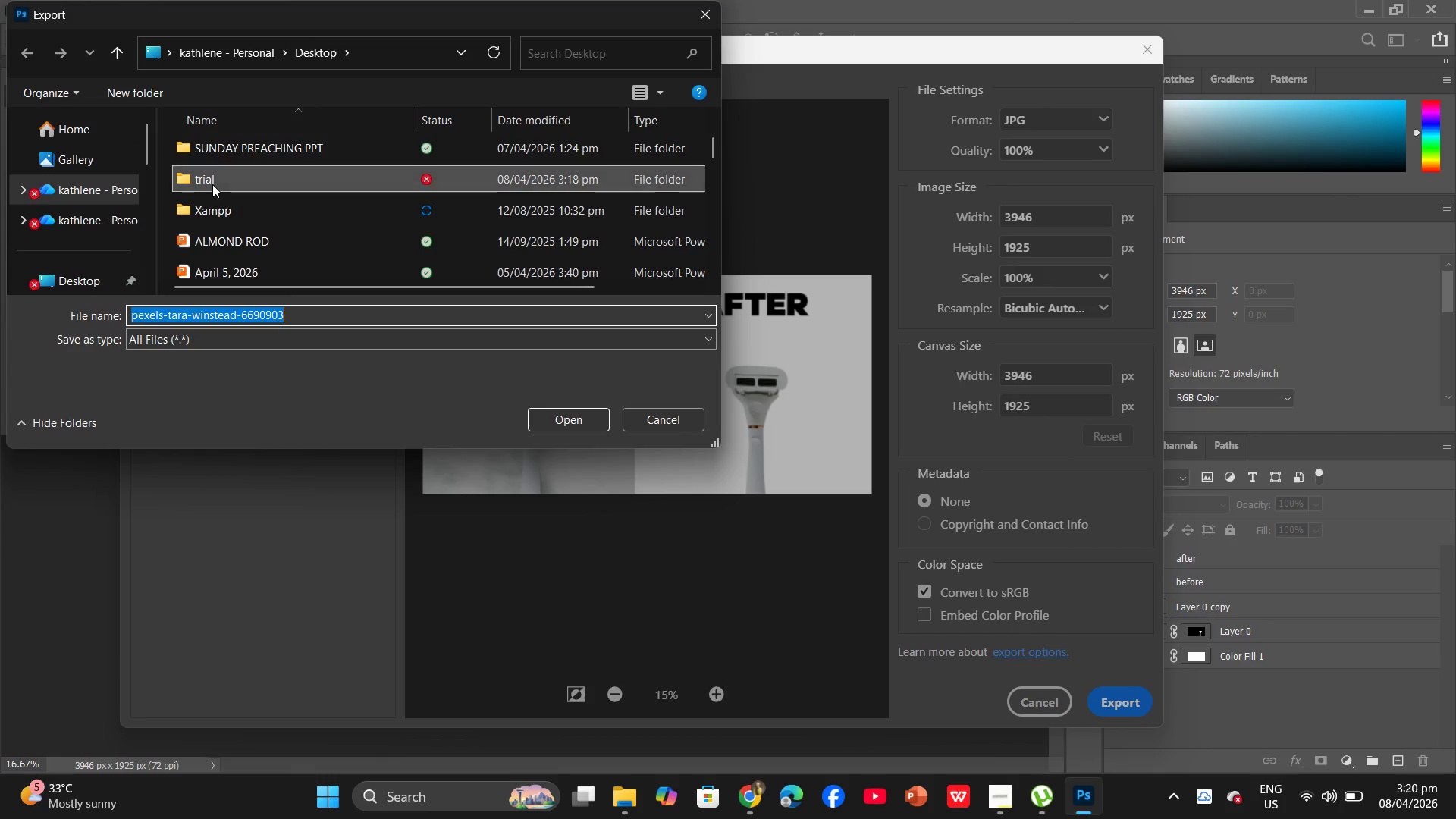 
double_click([212, 184])
 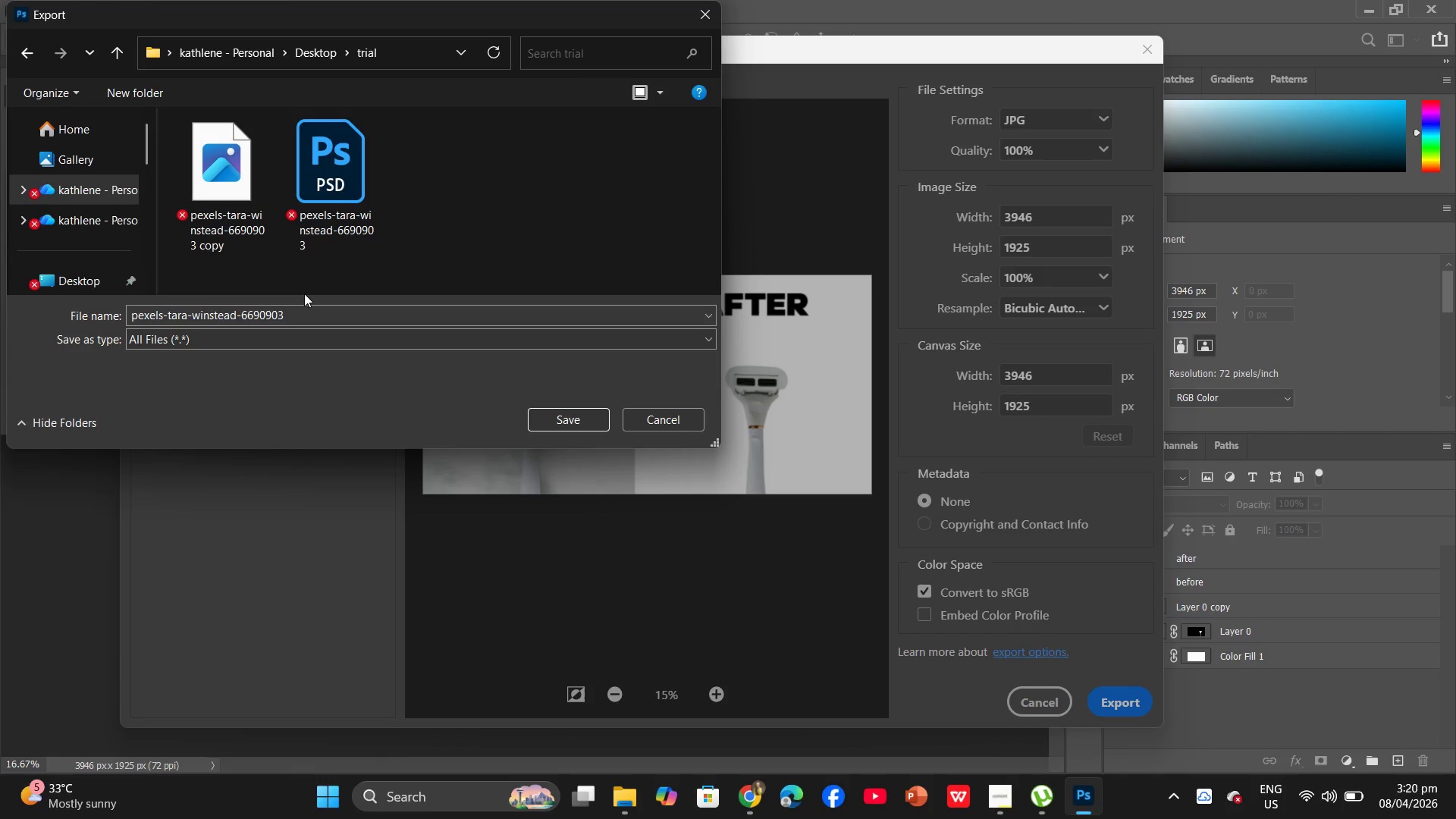 
left_click([318, 309])
 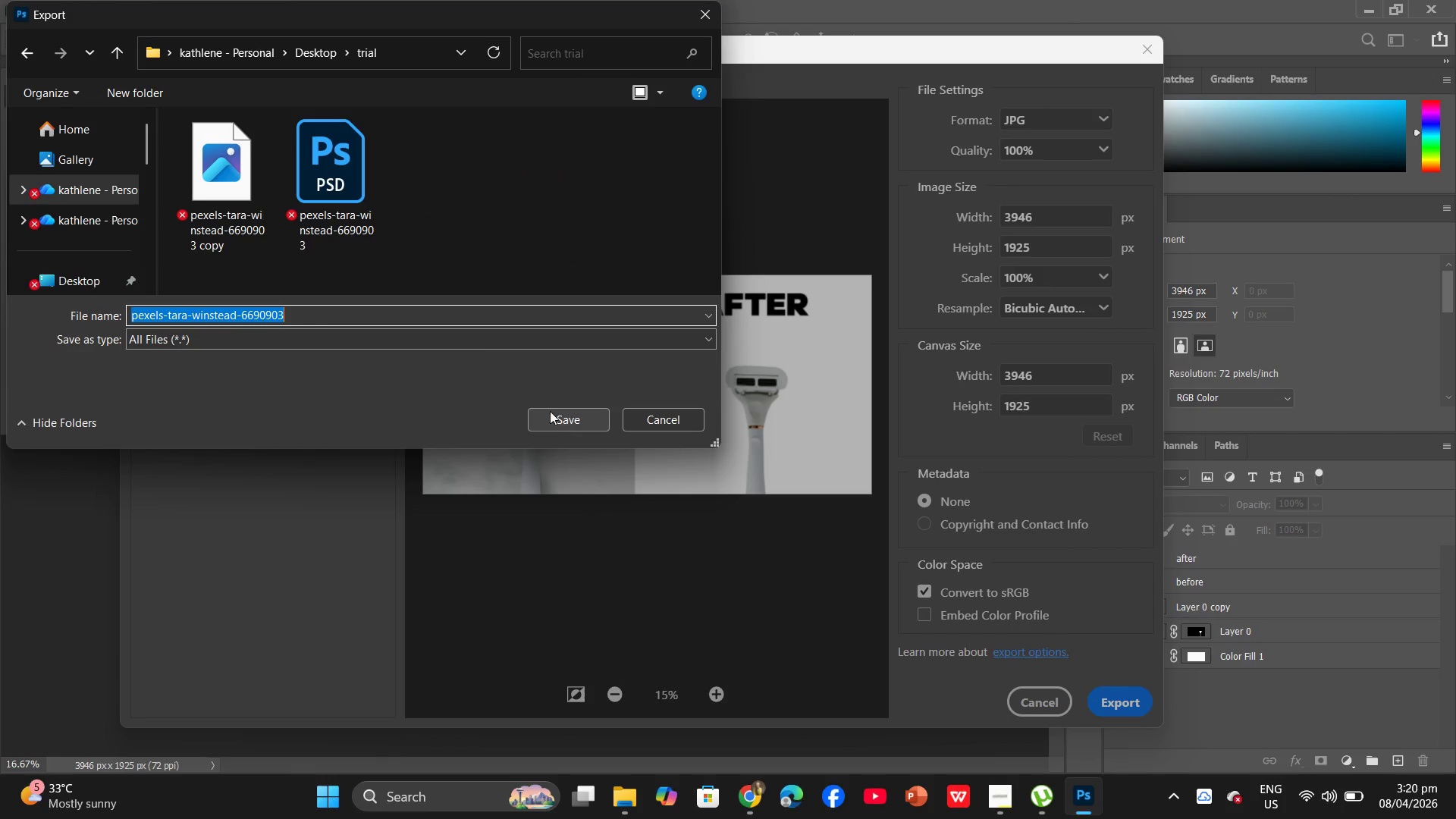 
type(before n after)
 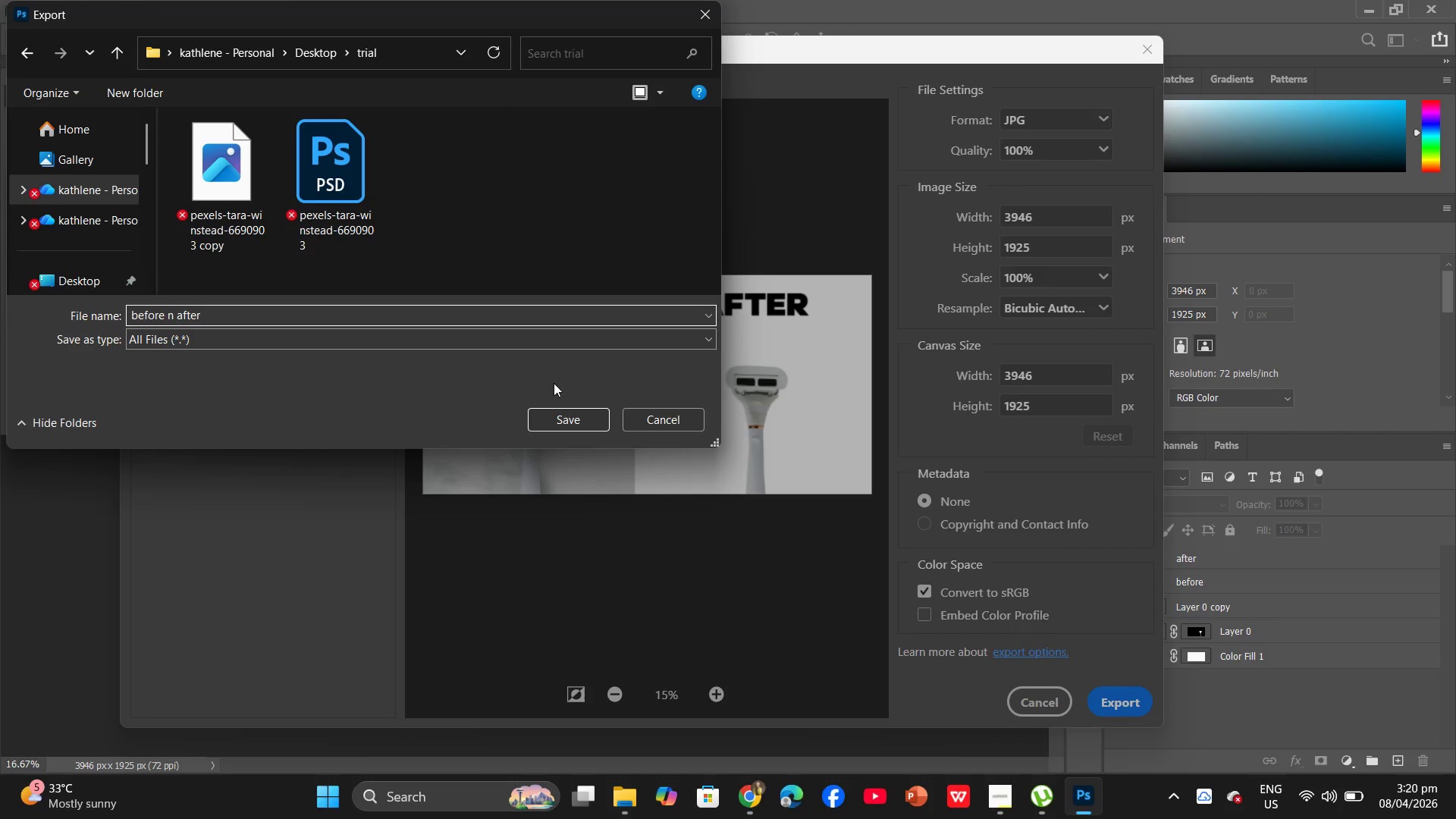 
left_click([563, 415])
 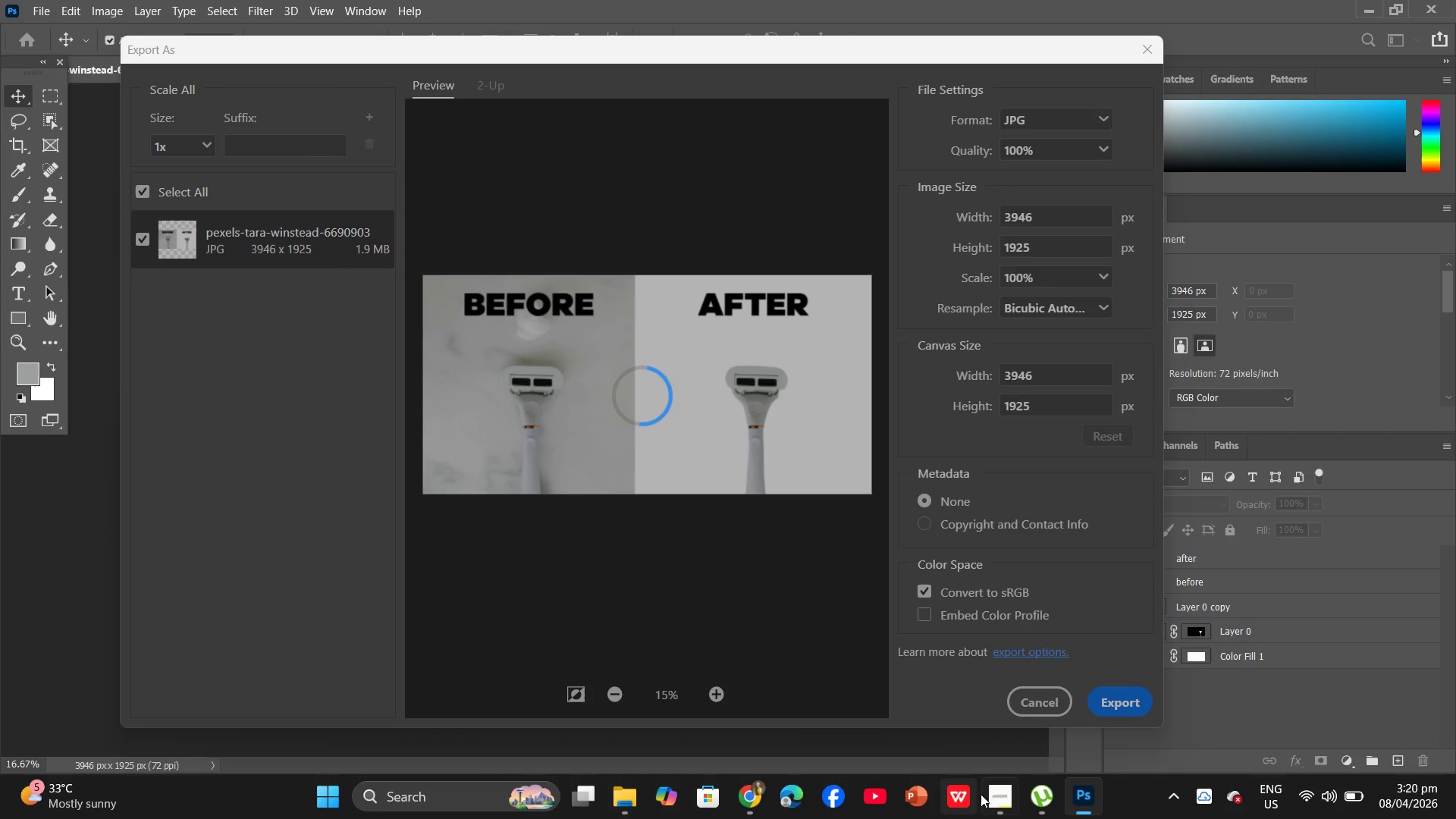 
left_click([993, 799])